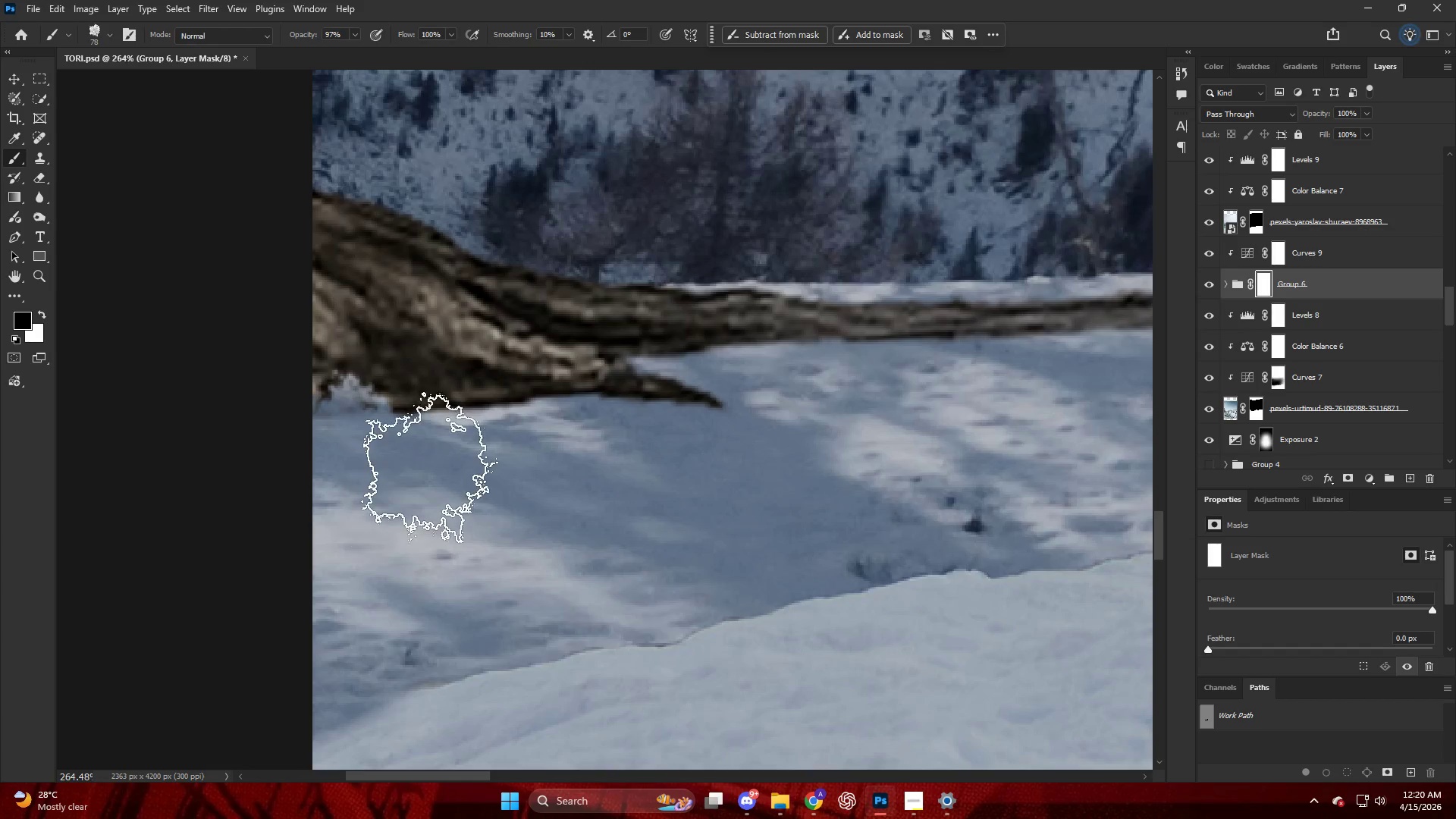 
left_click_drag(start_coordinate=[431, 464], to_coordinate=[432, 469])
 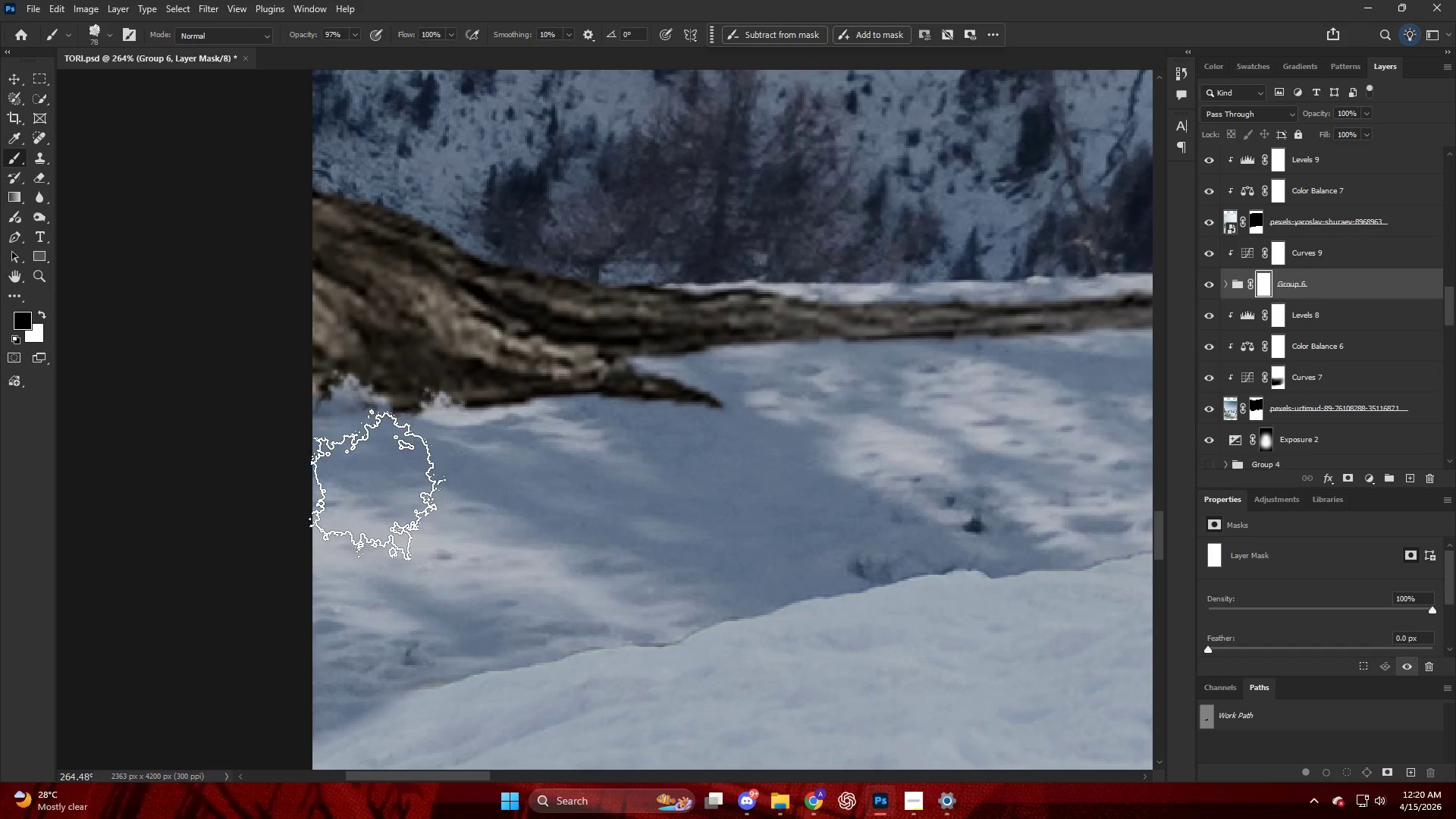 
key(Alt+AltLeft)
 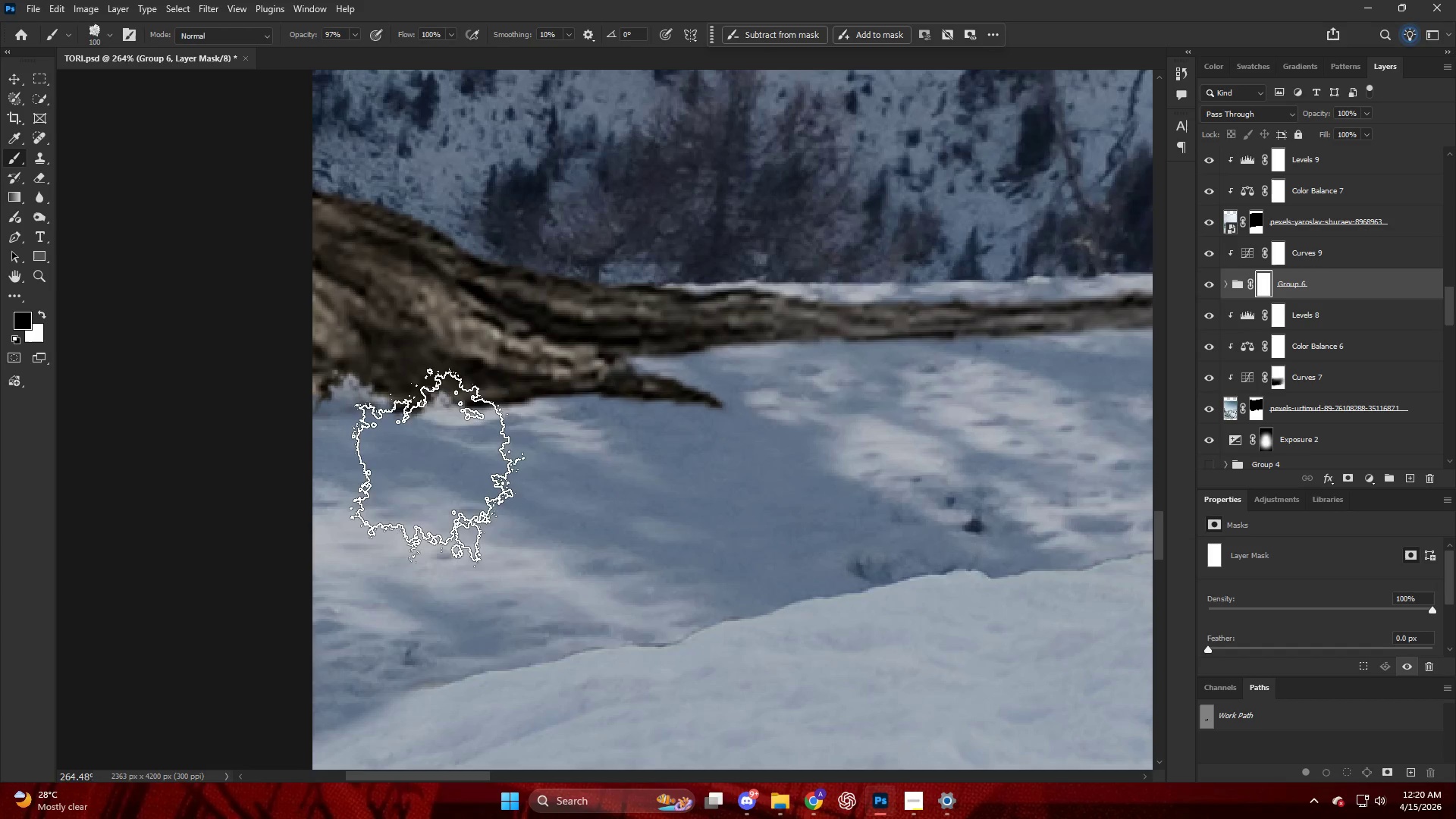 
left_click_drag(start_coordinate=[484, 474], to_coordinate=[508, 479])
 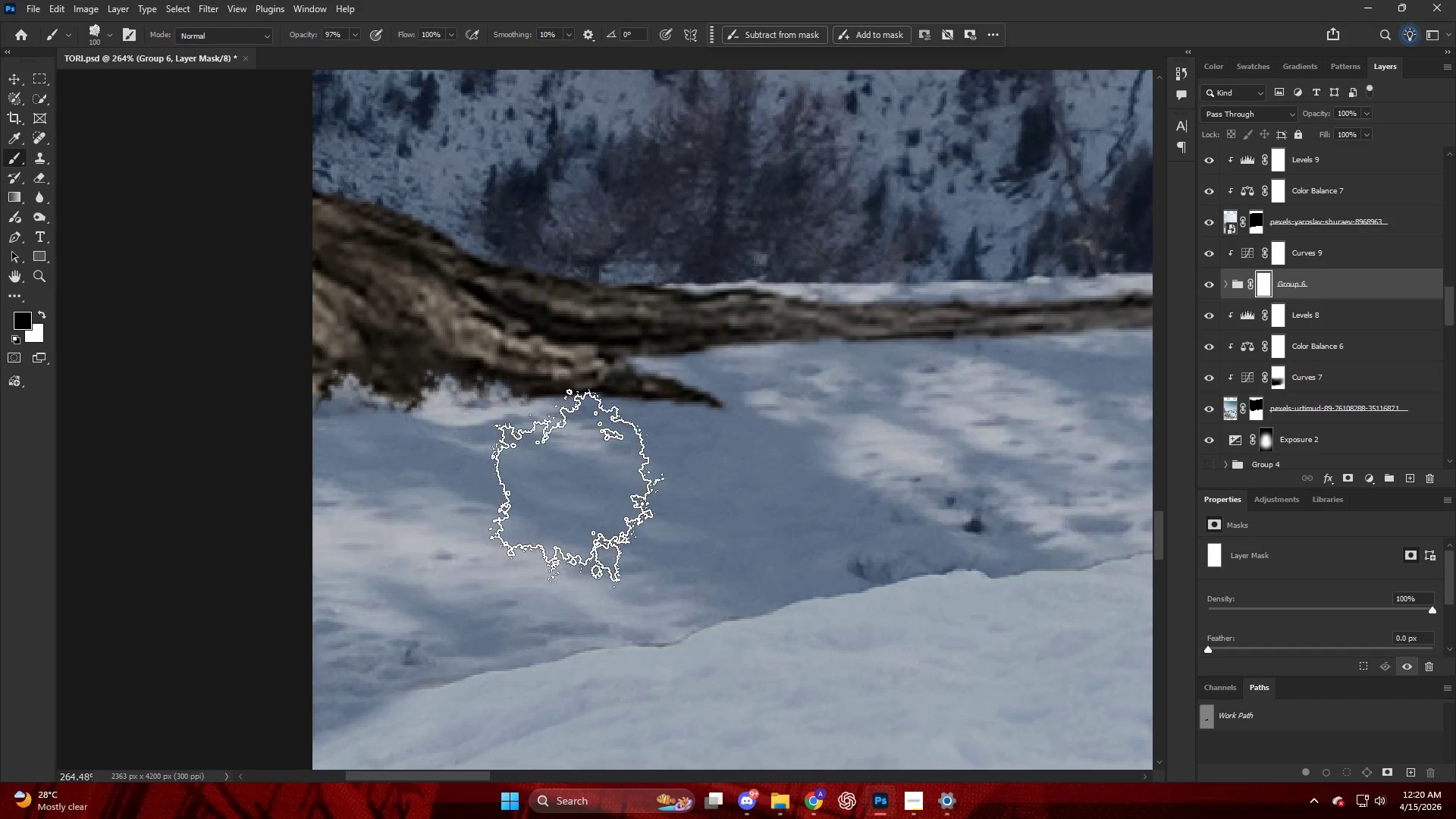 
left_click_drag(start_coordinate=[566, 486], to_coordinate=[582, 486])
 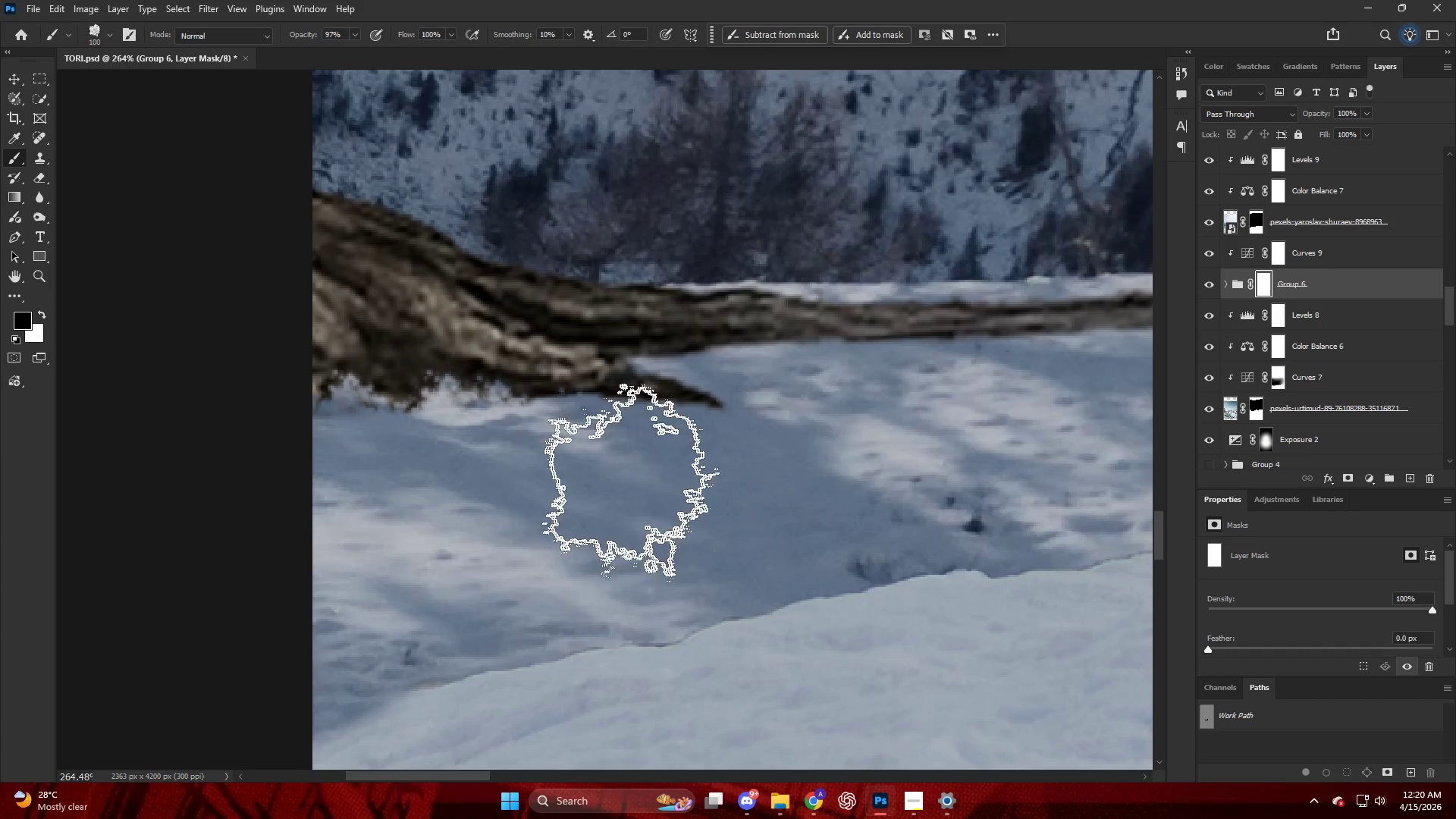 
left_click_drag(start_coordinate=[630, 482], to_coordinate=[636, 482])
 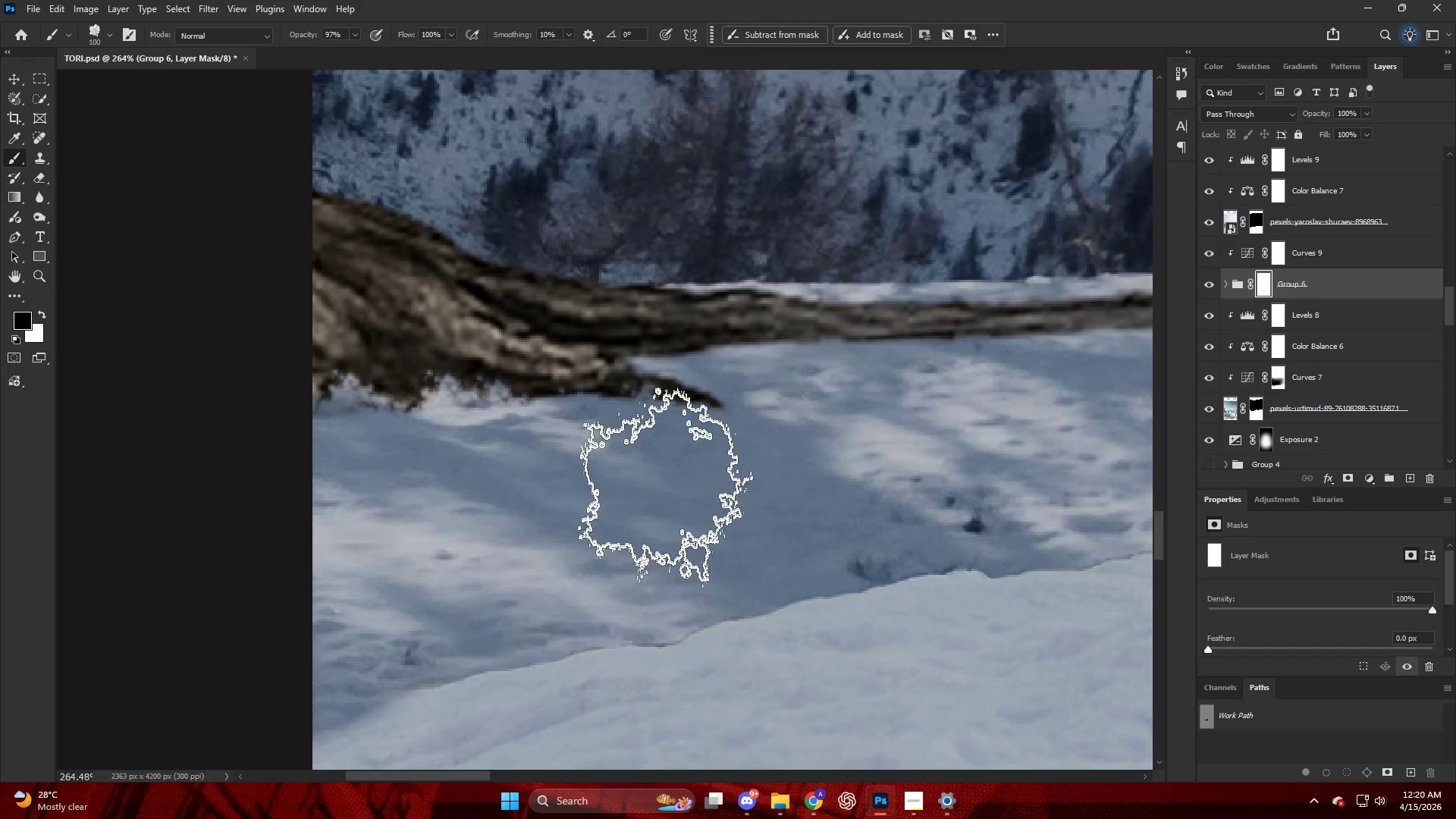 
left_click_drag(start_coordinate=[662, 486], to_coordinate=[657, 491])
 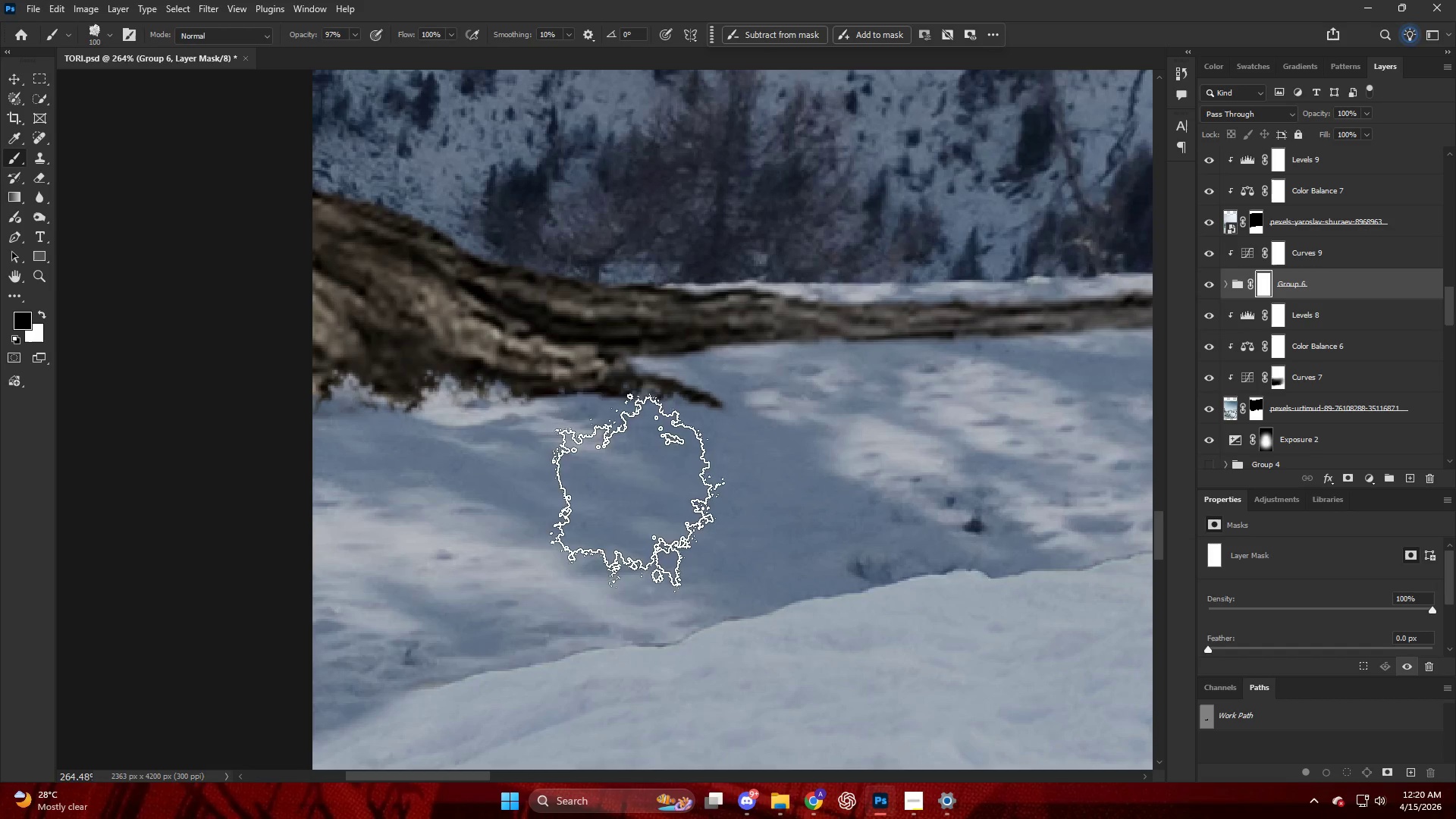 
left_click_drag(start_coordinate=[599, 489], to_coordinate=[567, 482])
 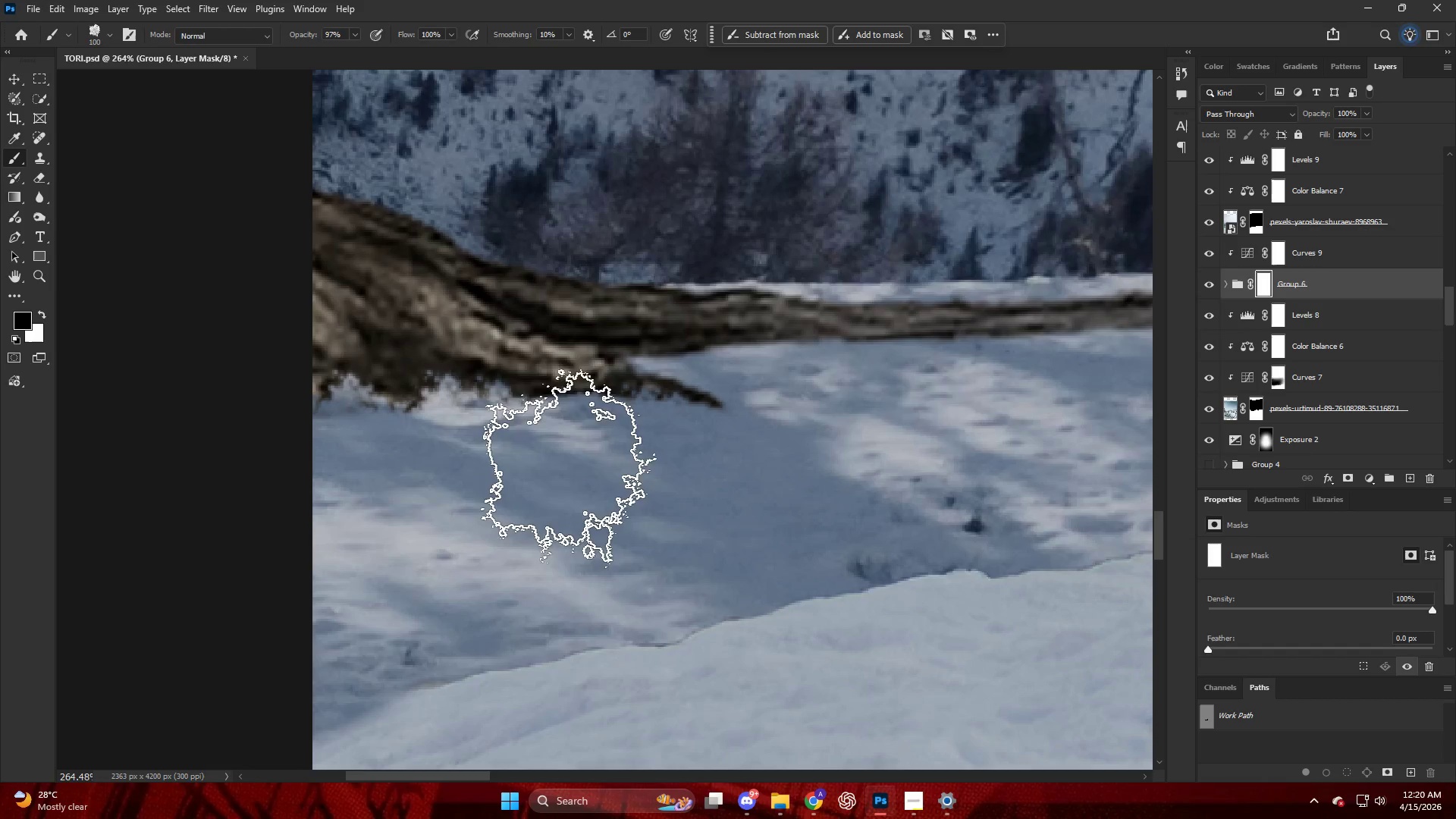 
left_click_drag(start_coordinate=[565, 467], to_coordinate=[531, 469])
 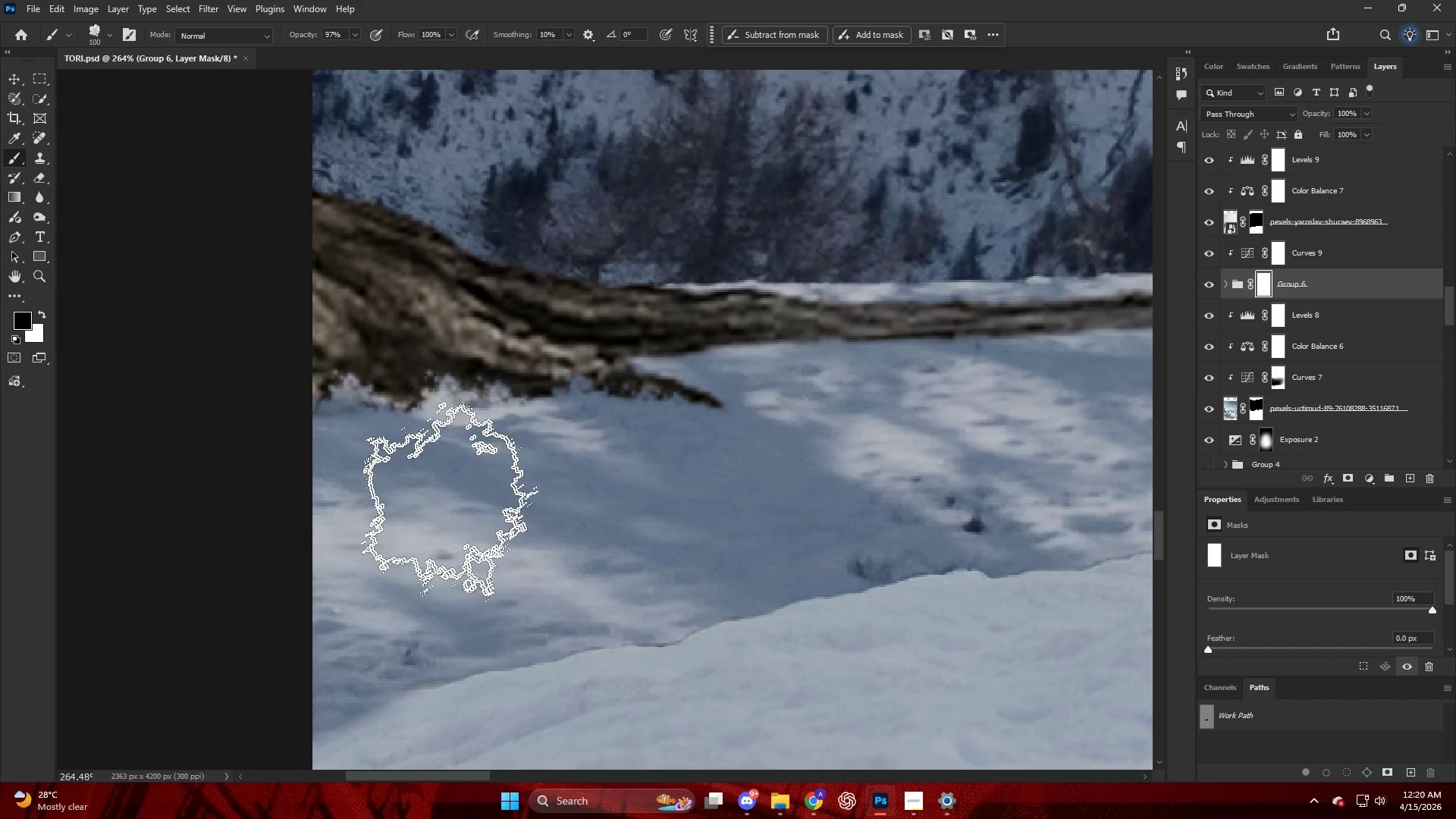 
key(Alt+AltLeft)
 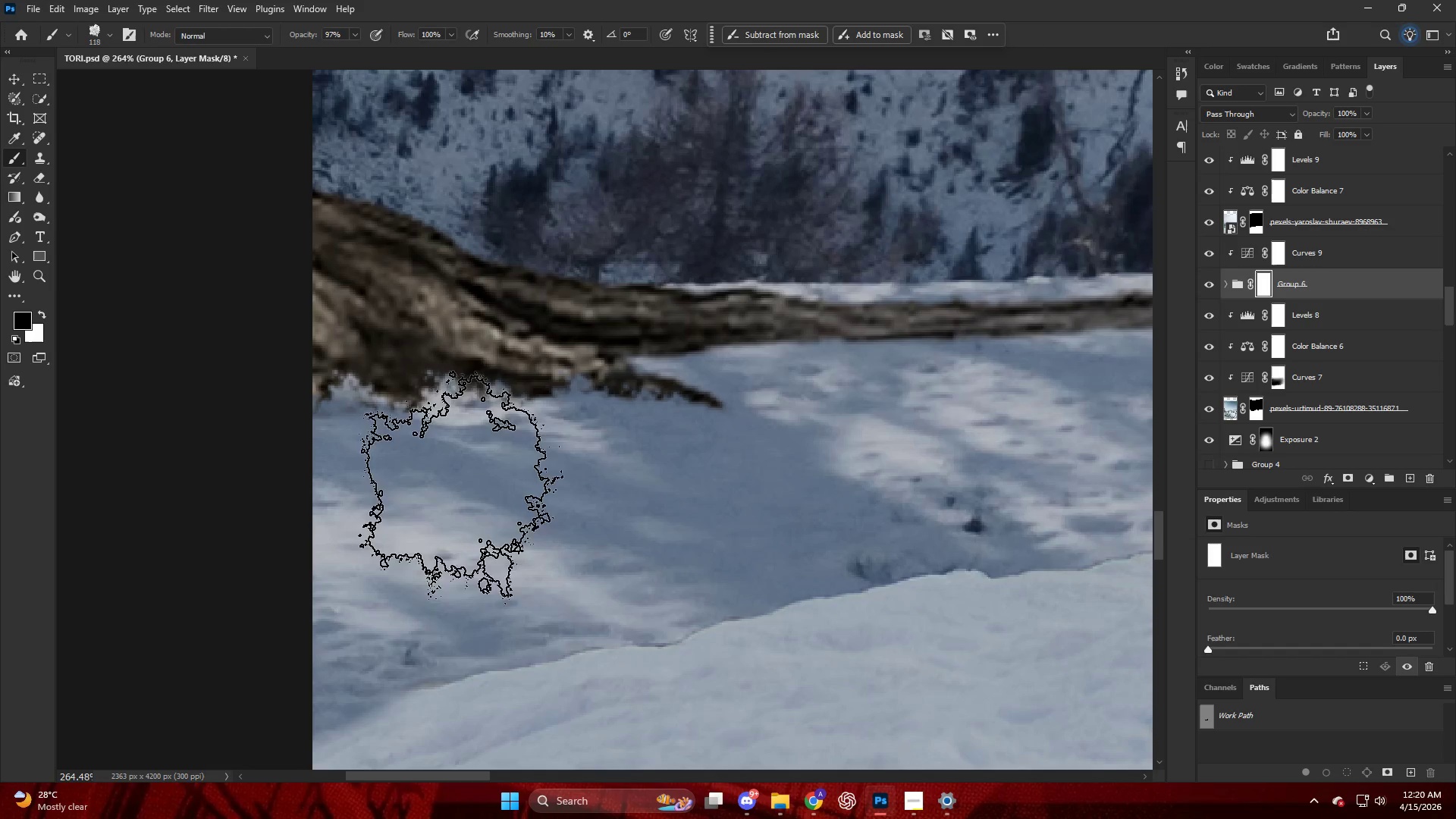 
left_click_drag(start_coordinate=[457, 484], to_coordinate=[455, 478])
 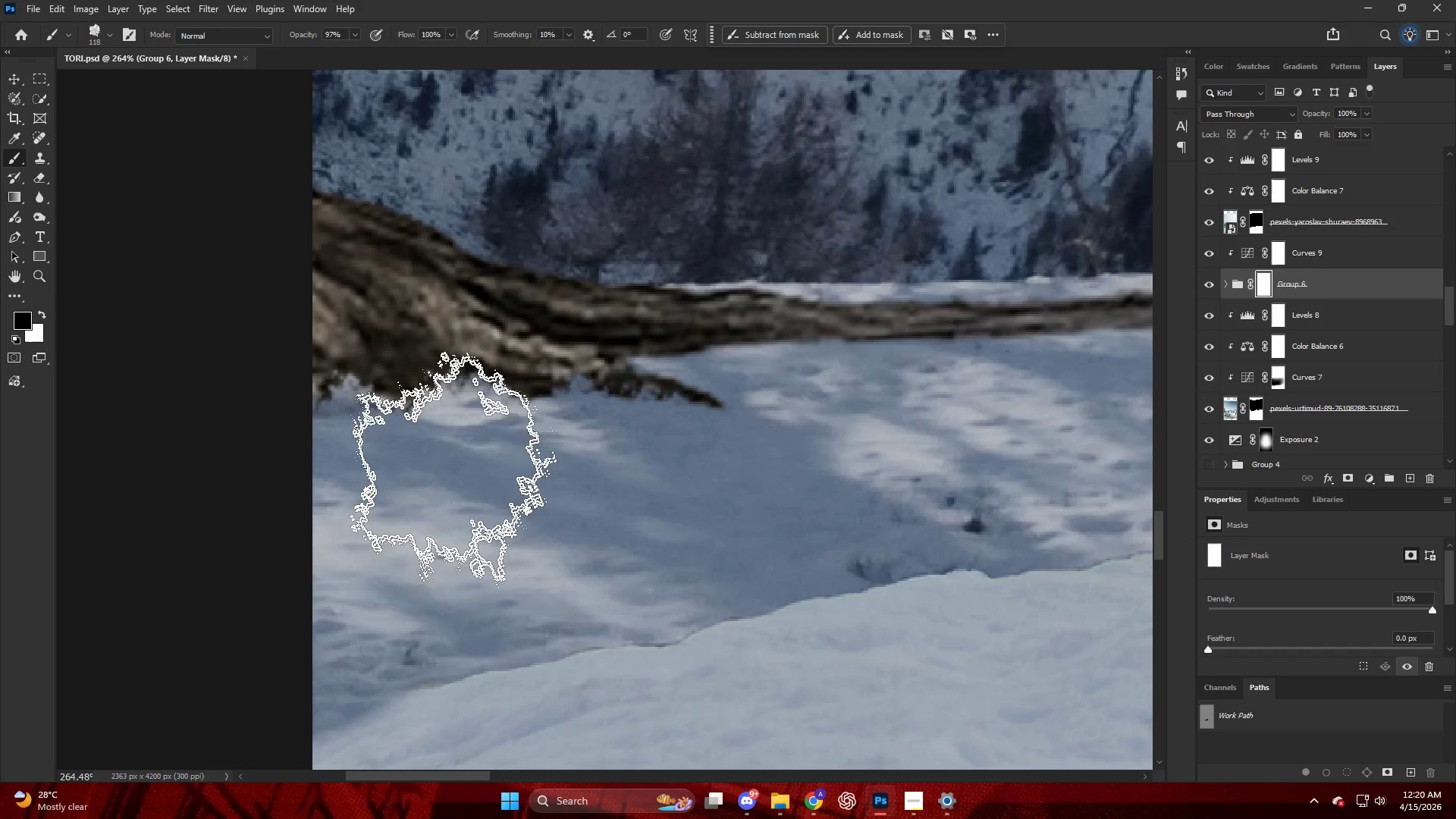 
left_click_drag(start_coordinate=[441, 463], to_coordinate=[363, 469])
 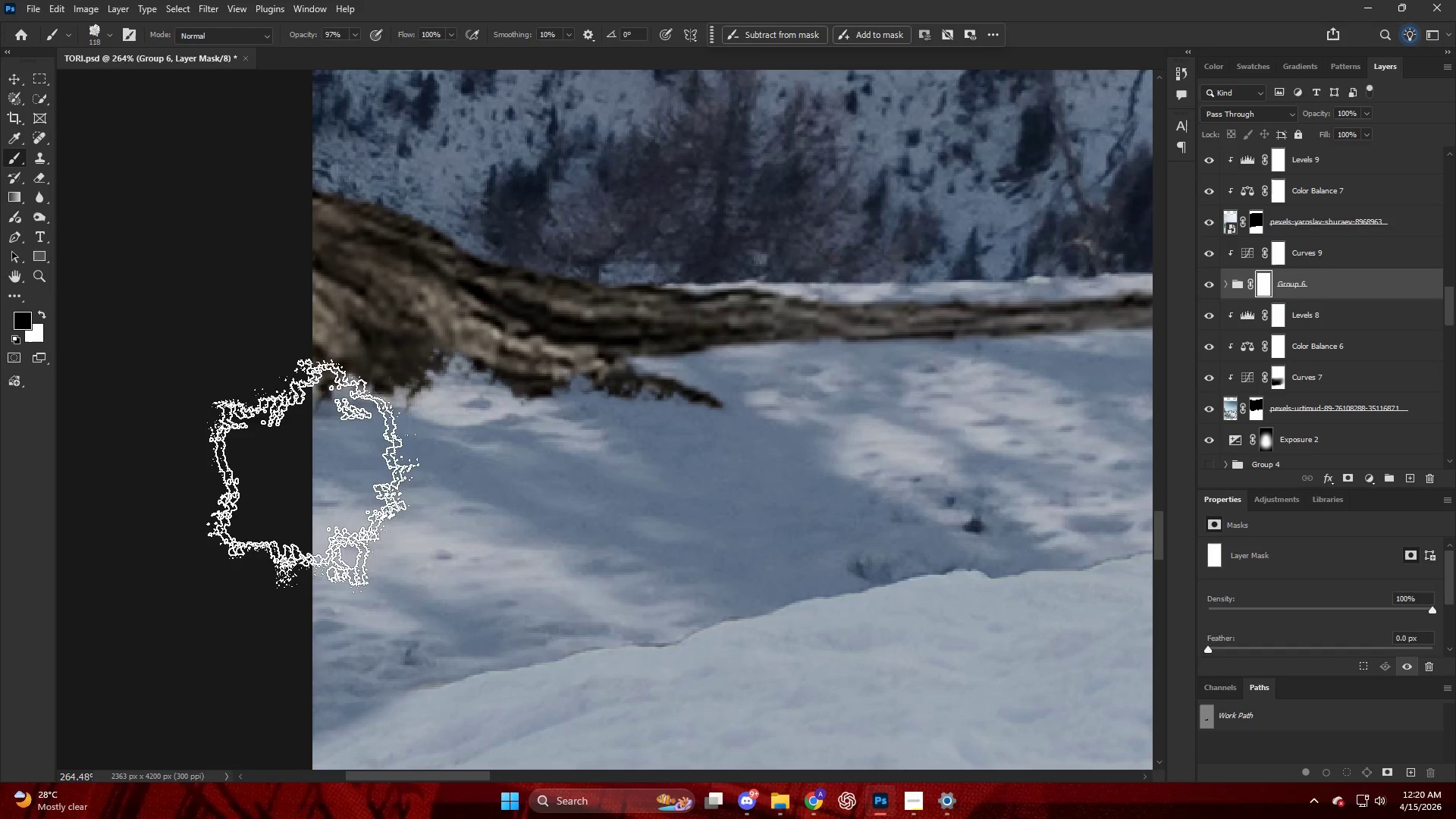 
left_click_drag(start_coordinate=[300, 475], to_coordinate=[295, 476])
 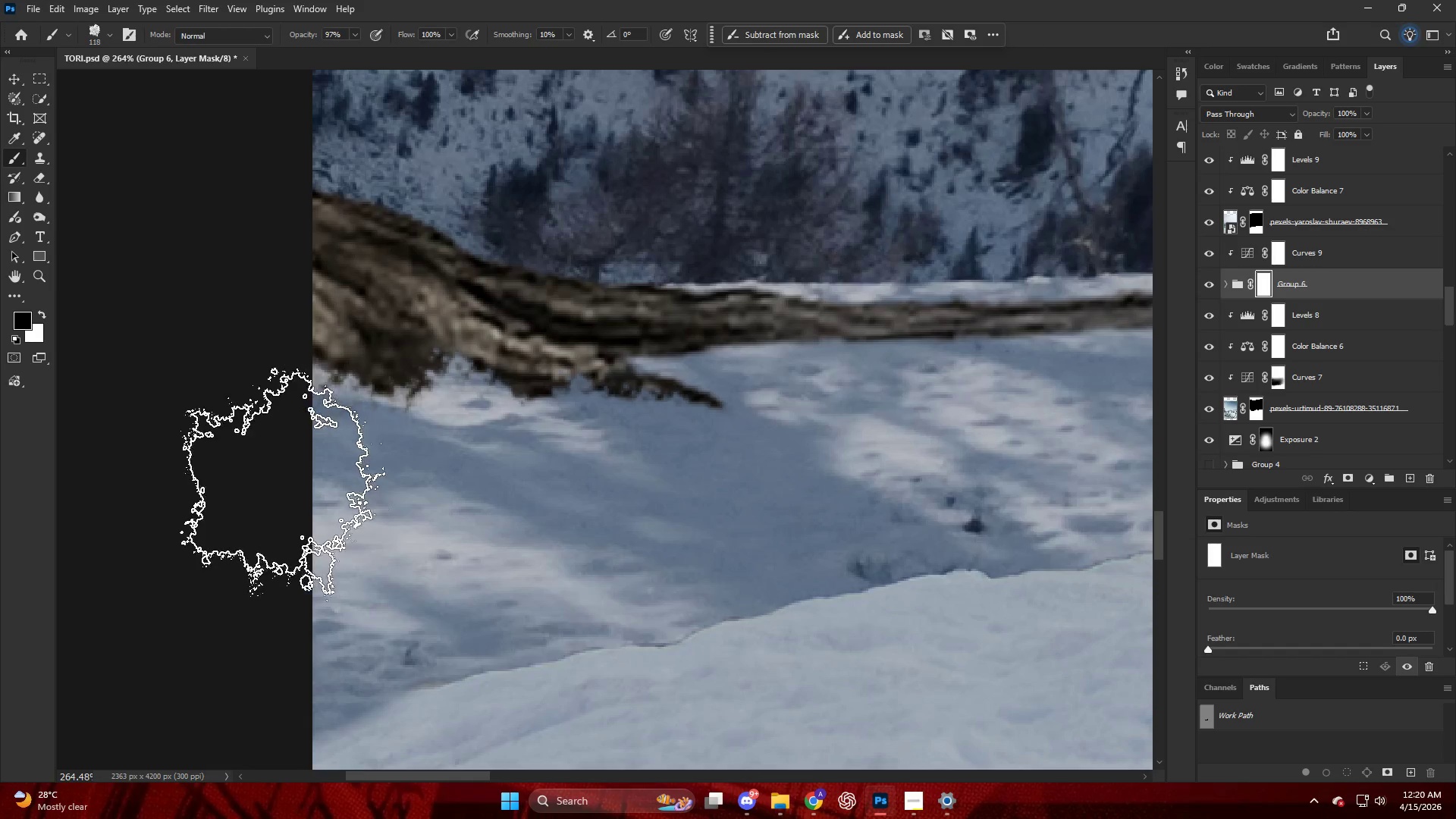 
left_click_drag(start_coordinate=[283, 482], to_coordinate=[279, 484])
 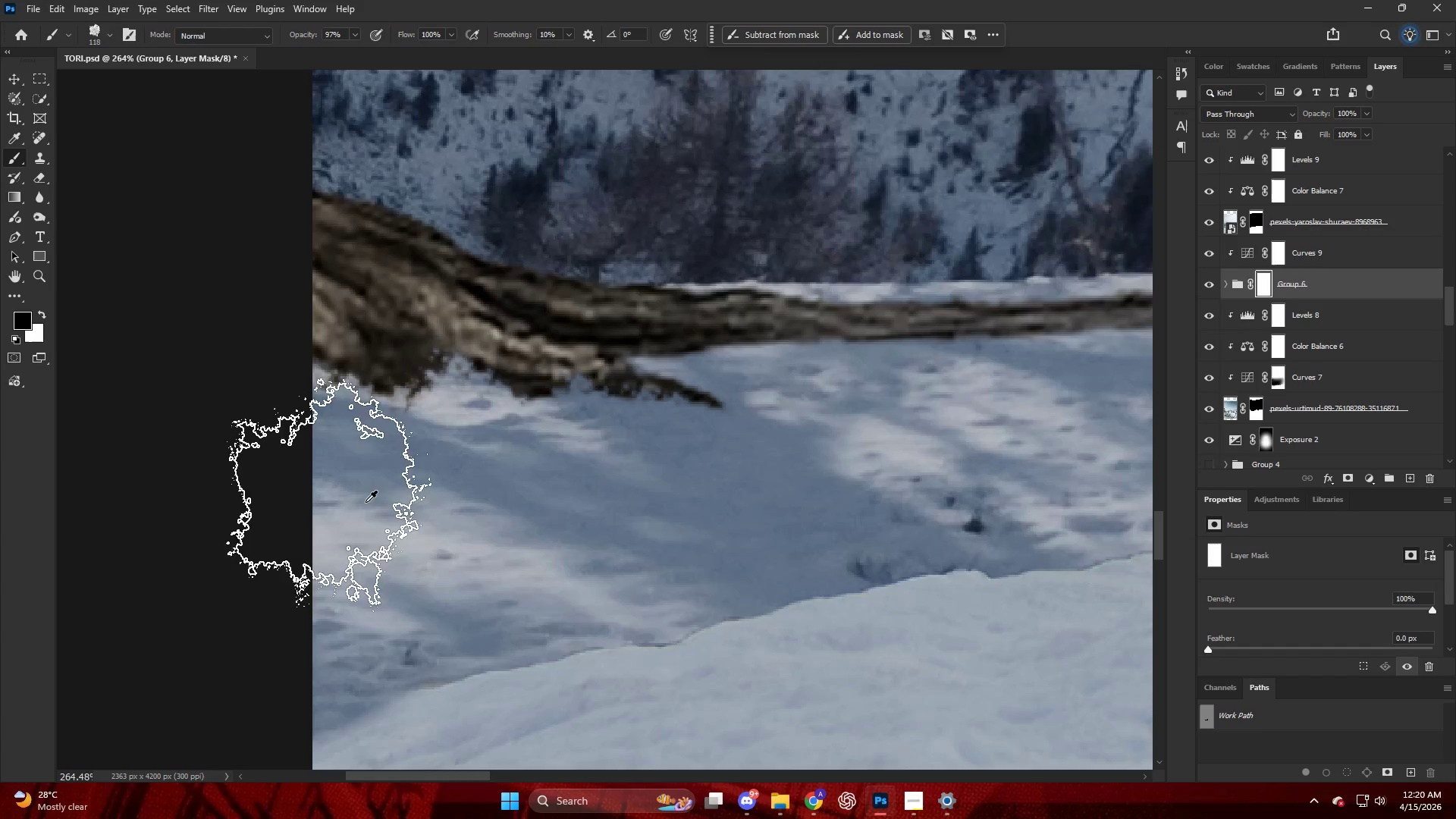 
hold_key(key=AltLeft, duration=0.53)
hold_key(key=AltLeft, duration=0.38)
scroll: coordinate [815, 450], scroll_direction: down, amount: 3.0
 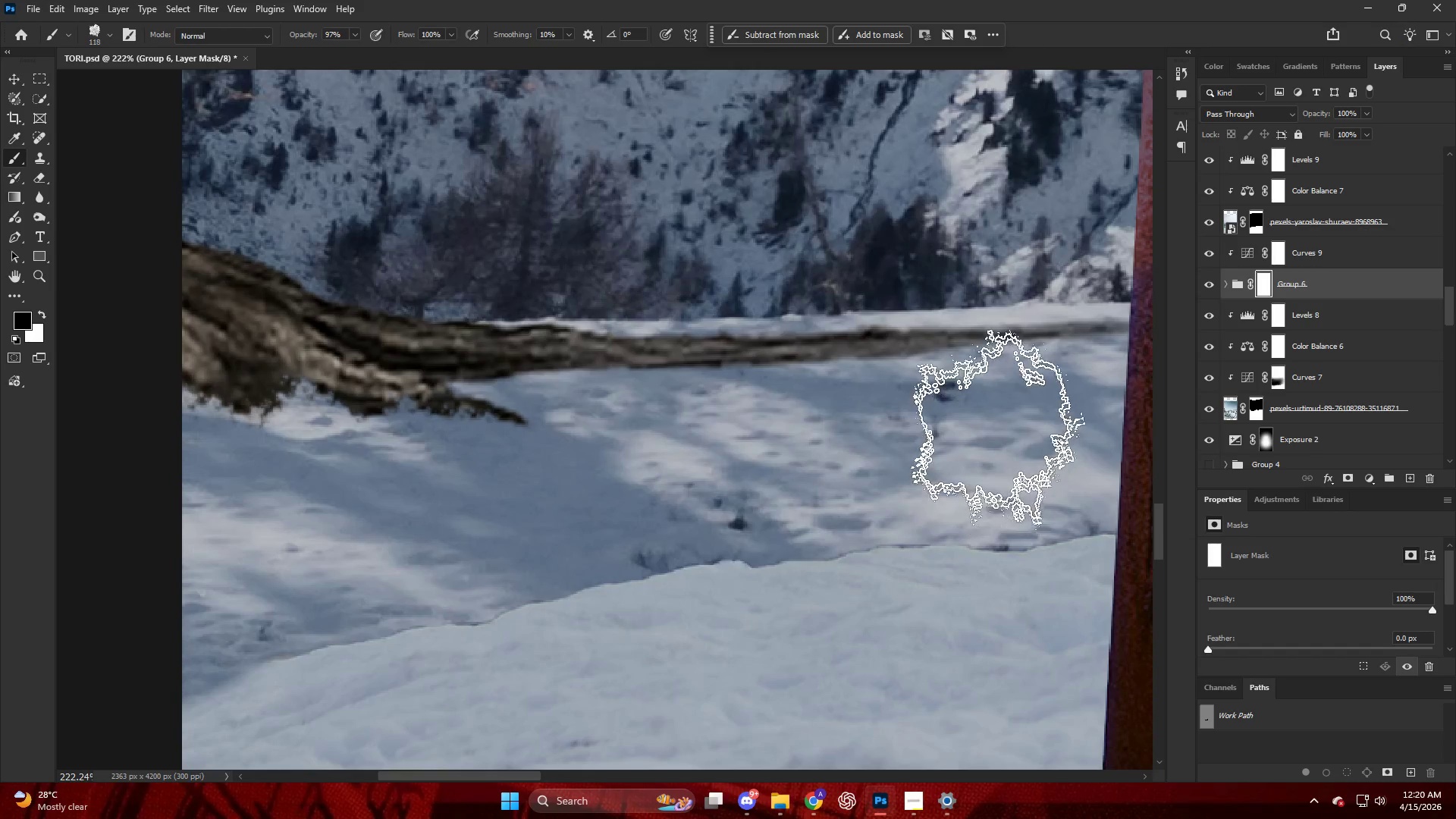 
left_click_drag(start_coordinate=[991, 422], to_coordinate=[945, 431])
 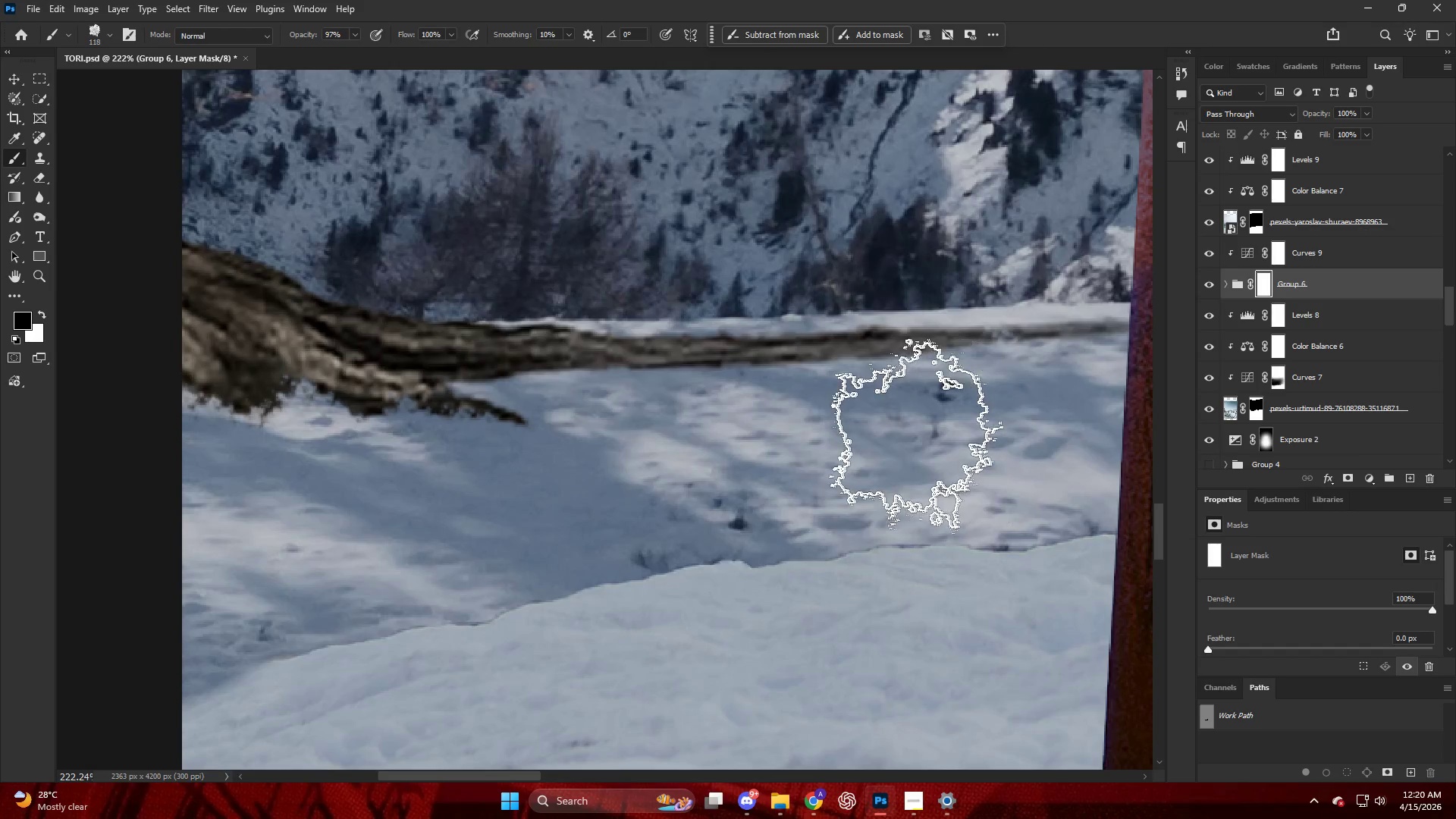 
left_click_drag(start_coordinate=[914, 435], to_coordinate=[896, 437])
 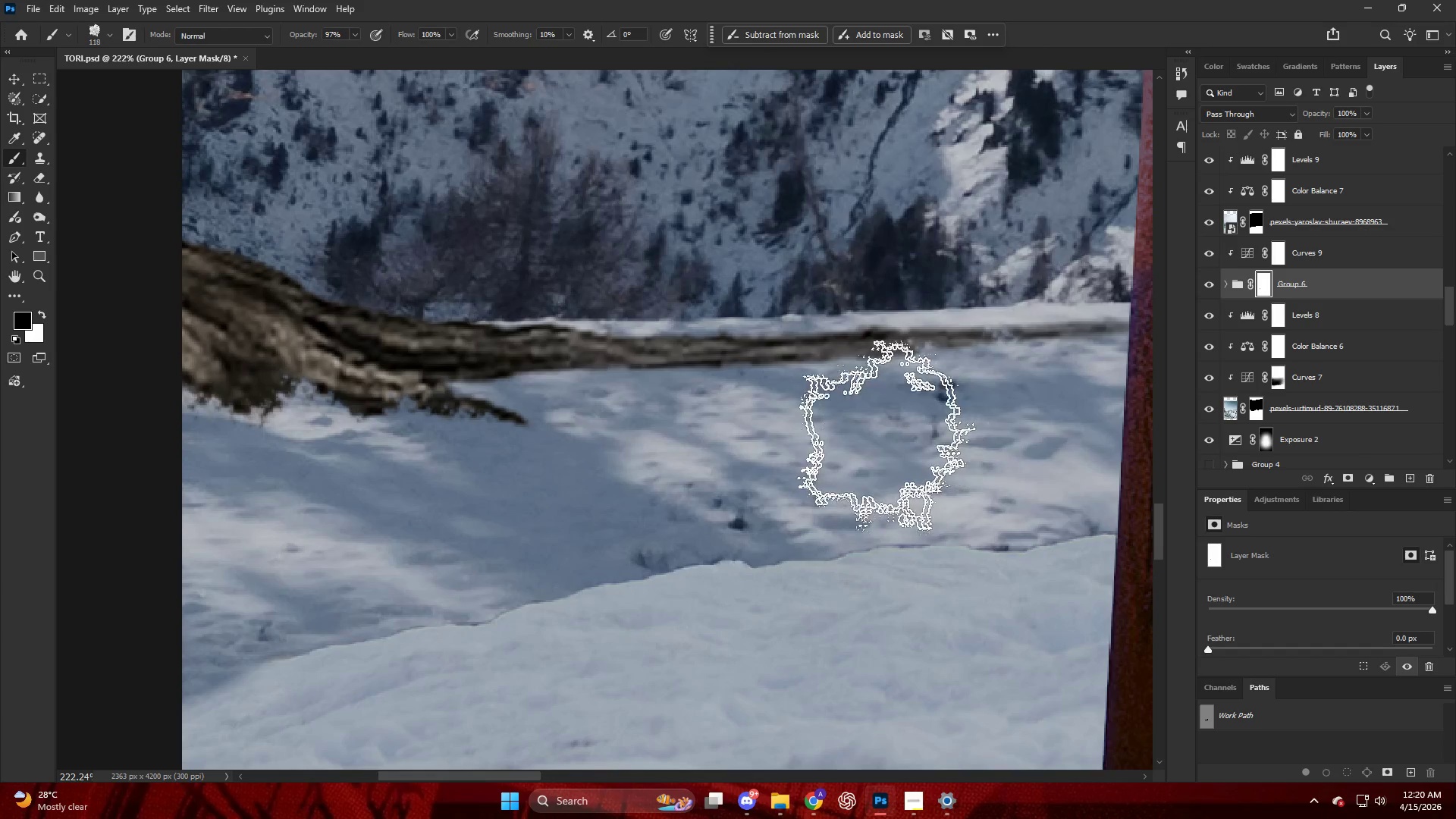 
left_click_drag(start_coordinate=[855, 438], to_coordinate=[840, 440])
 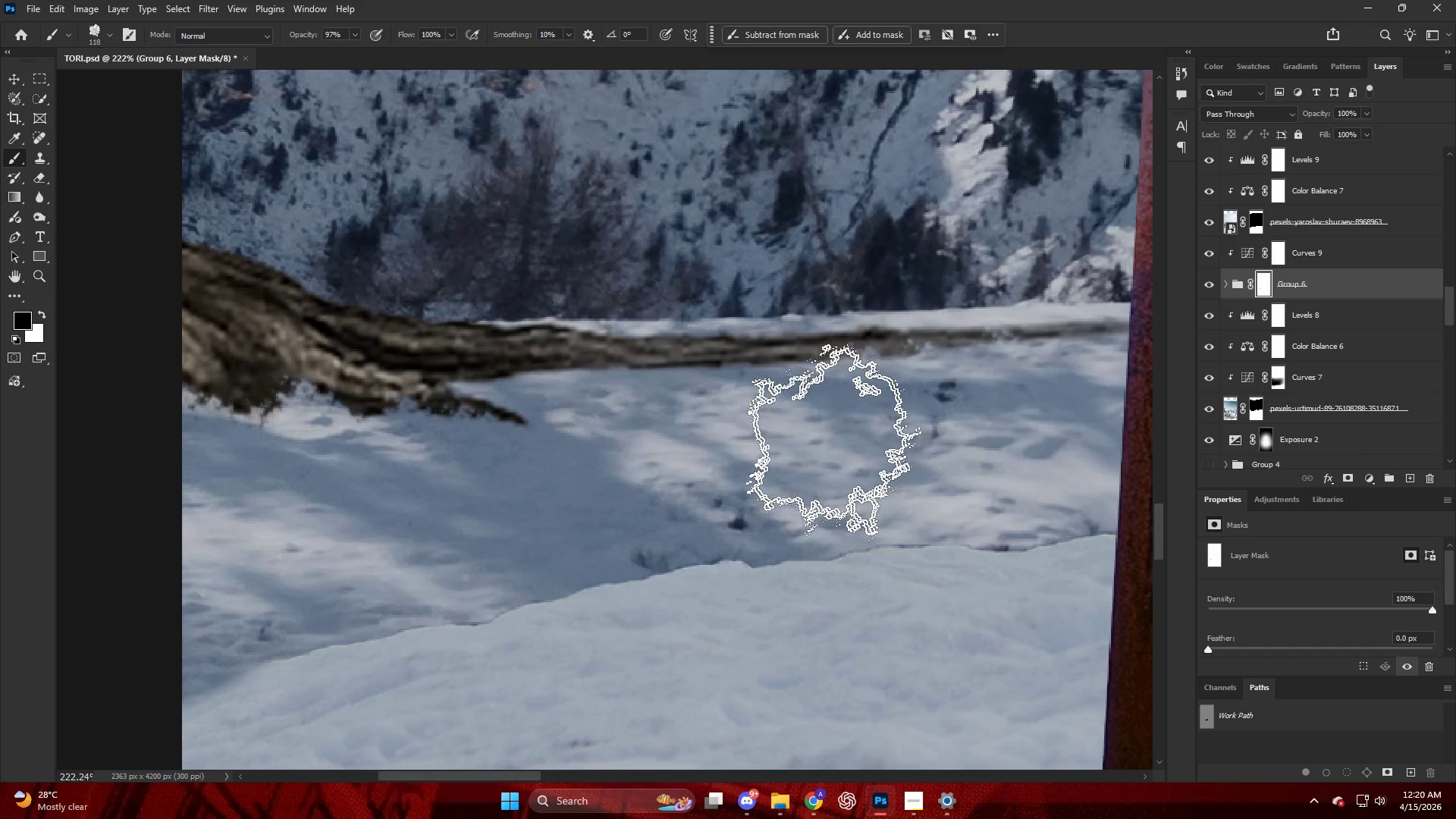 
left_click_drag(start_coordinate=[822, 443], to_coordinate=[779, 444])
 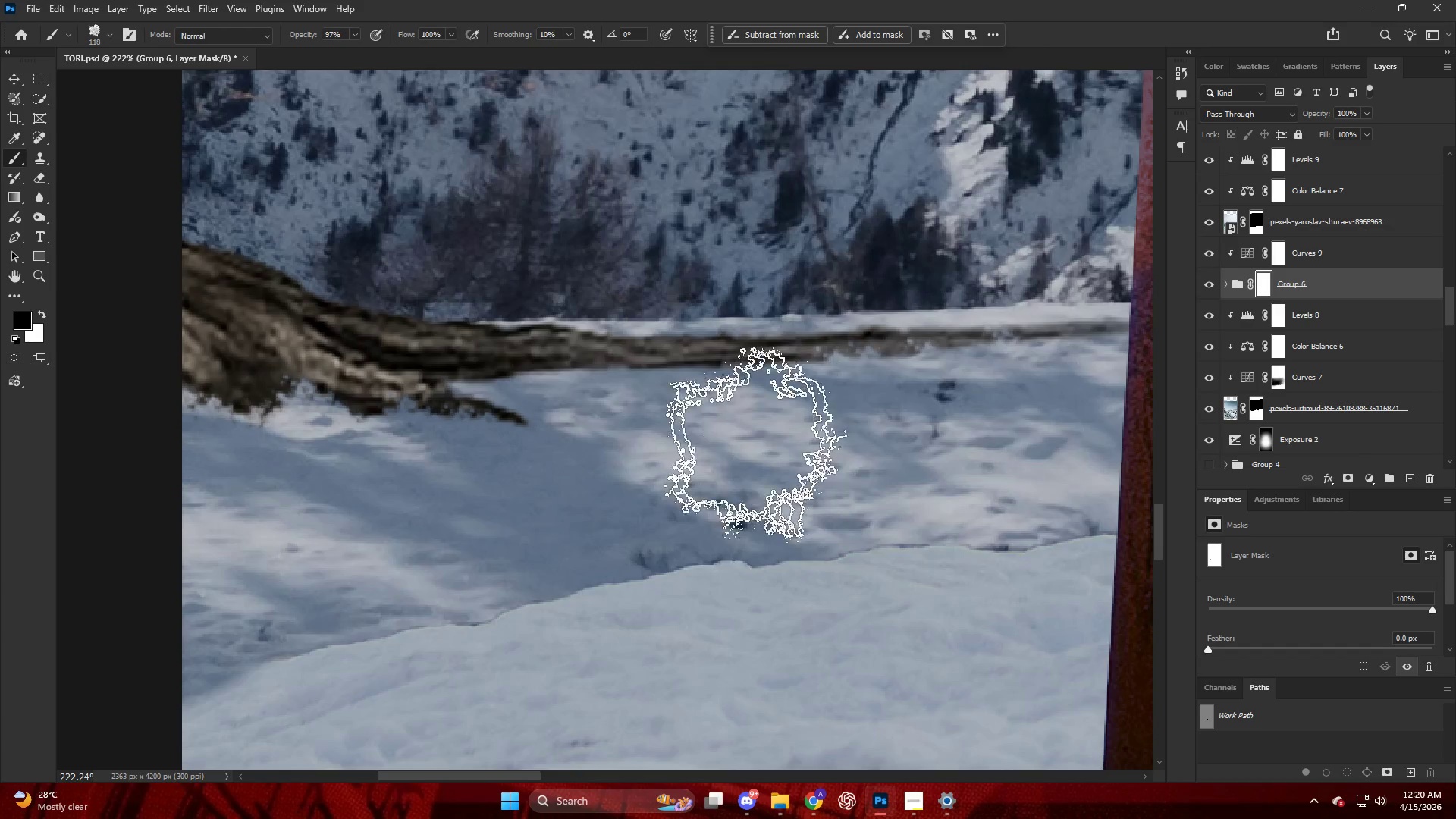 
left_click_drag(start_coordinate=[714, 448], to_coordinate=[693, 450])
 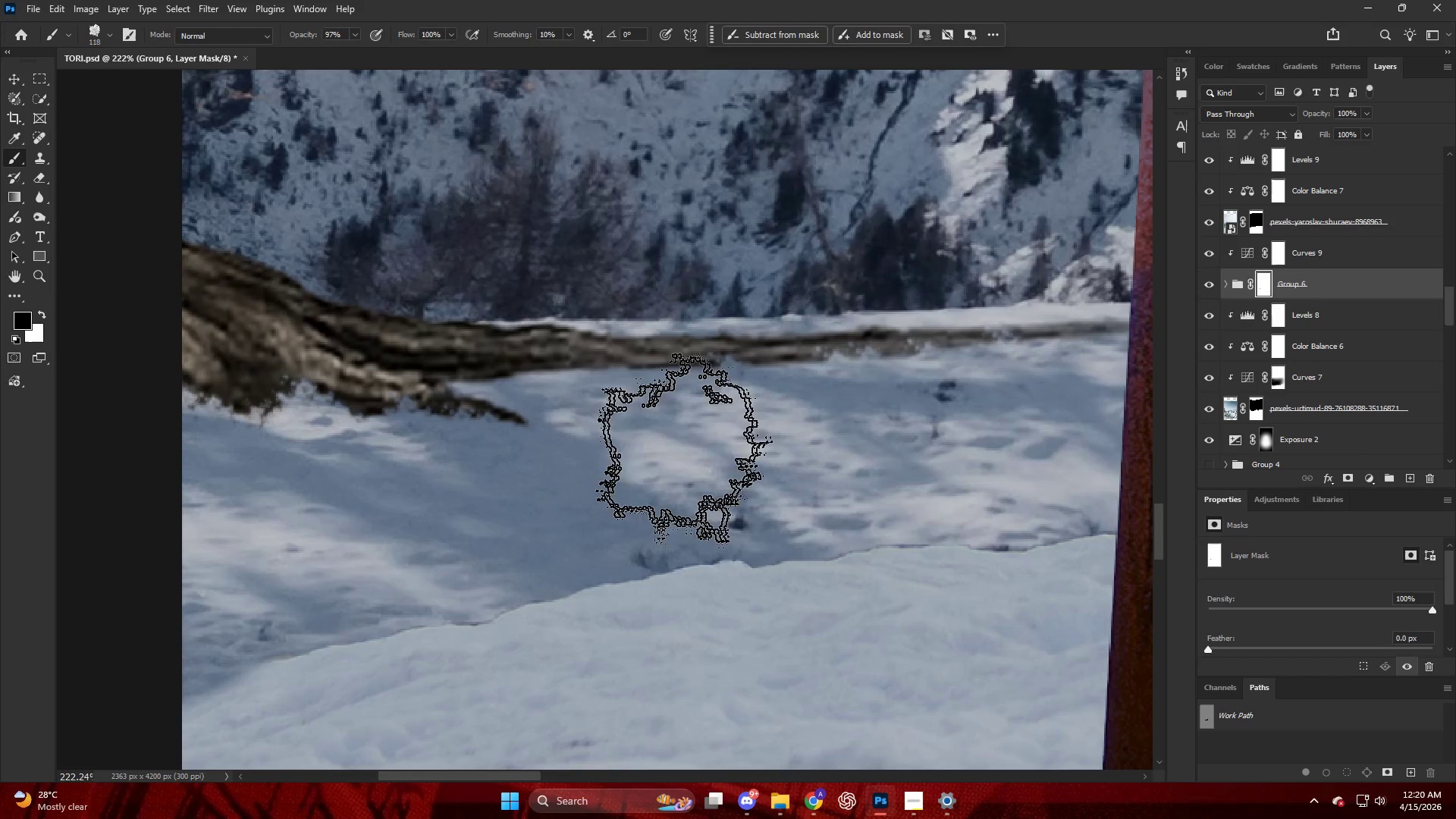 
left_click_drag(start_coordinate=[670, 450], to_coordinate=[664, 447])
 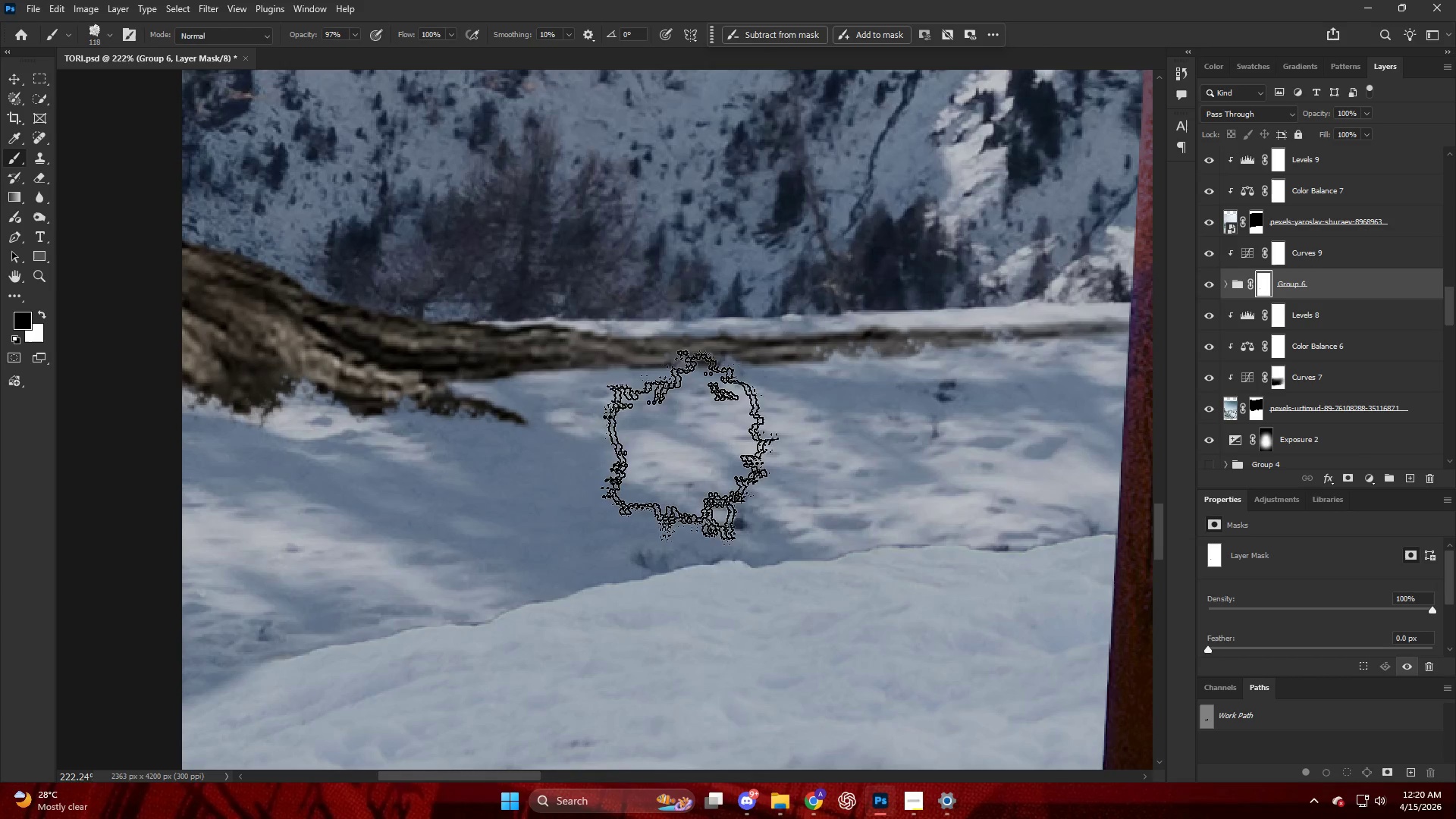 
left_click_drag(start_coordinate=[693, 447], to_coordinate=[670, 445])
 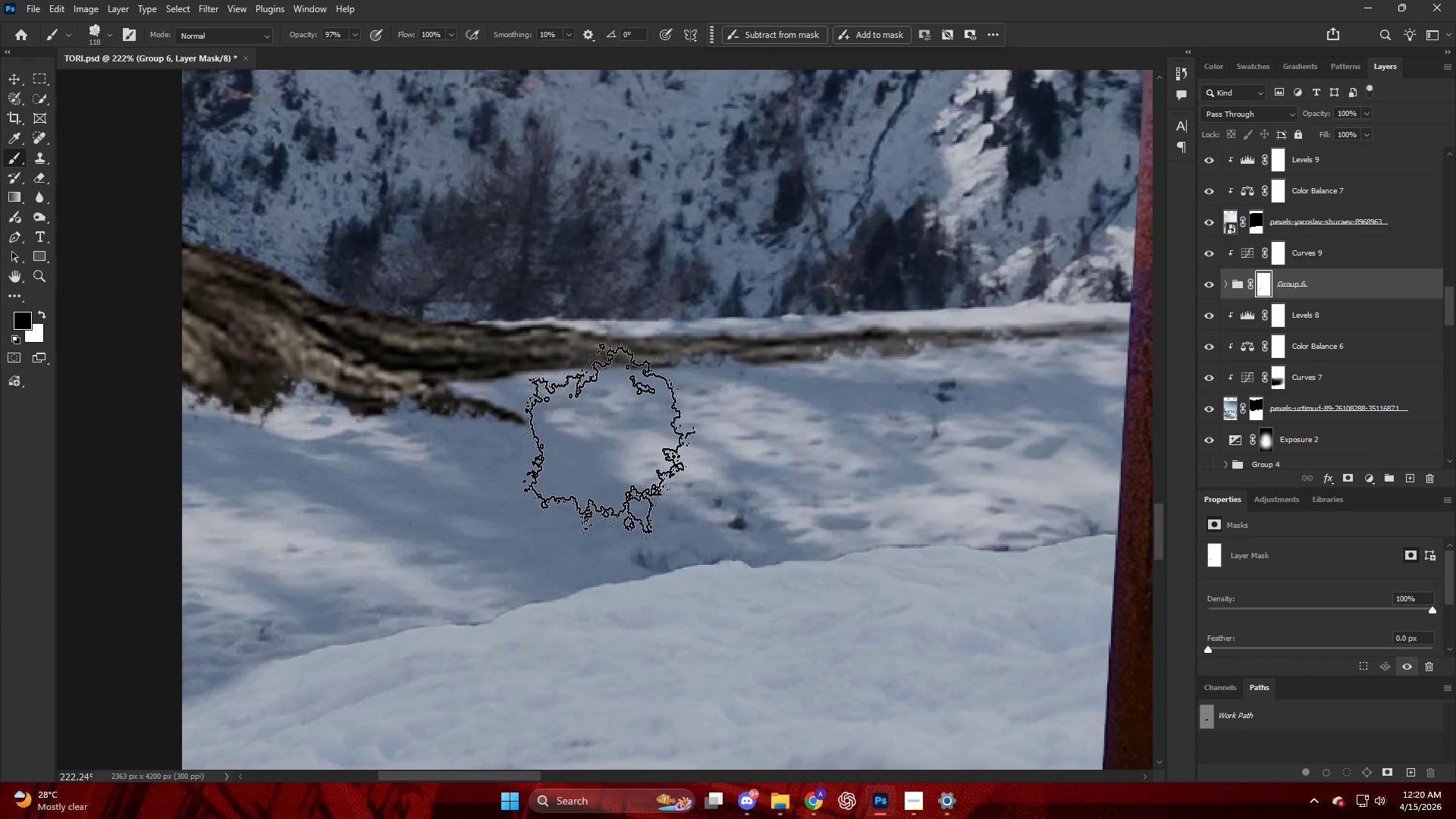 
left_click_drag(start_coordinate=[586, 436], to_coordinate=[579, 438])
 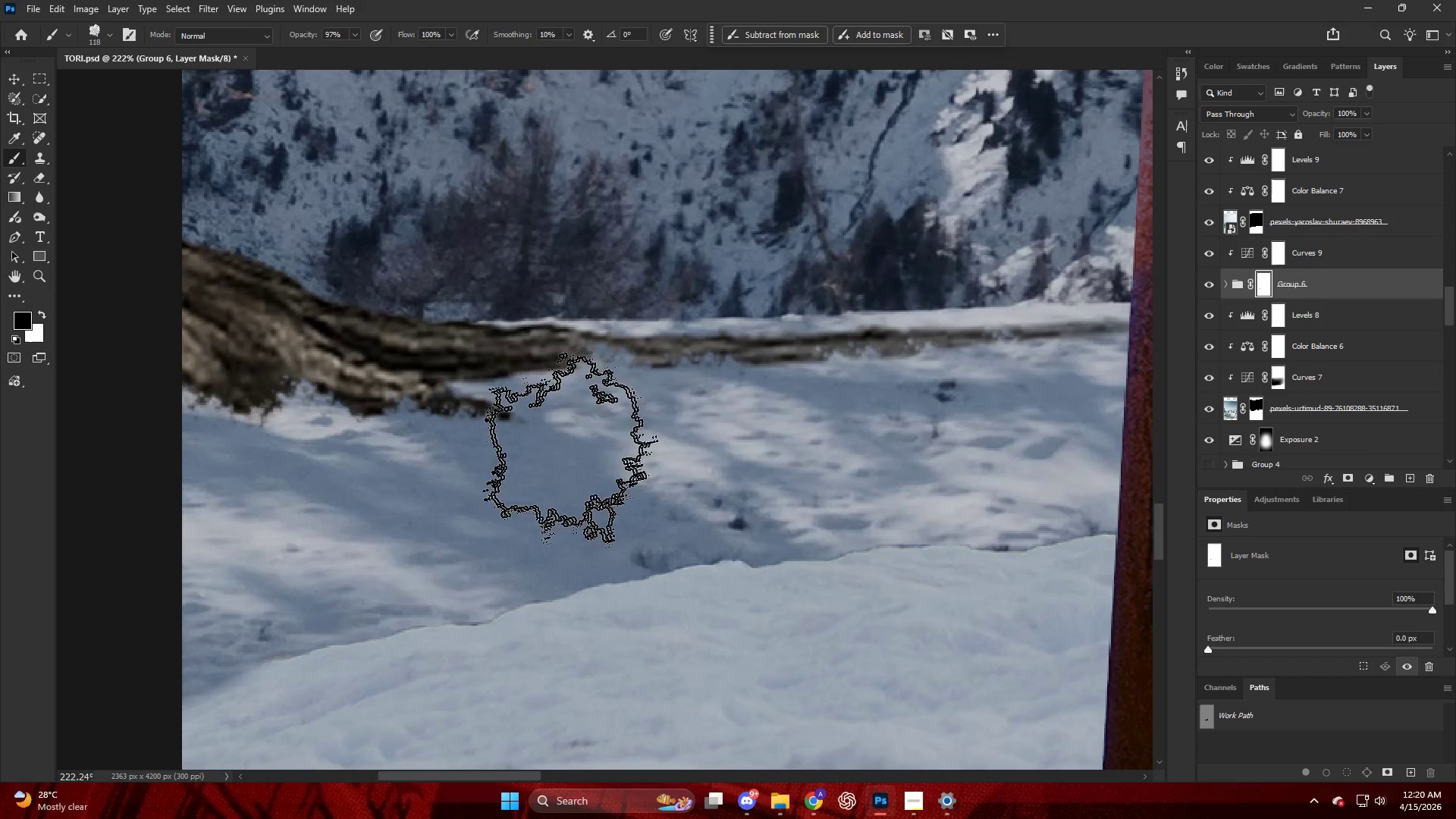 
left_click_drag(start_coordinate=[562, 452], to_coordinate=[545, 460])
 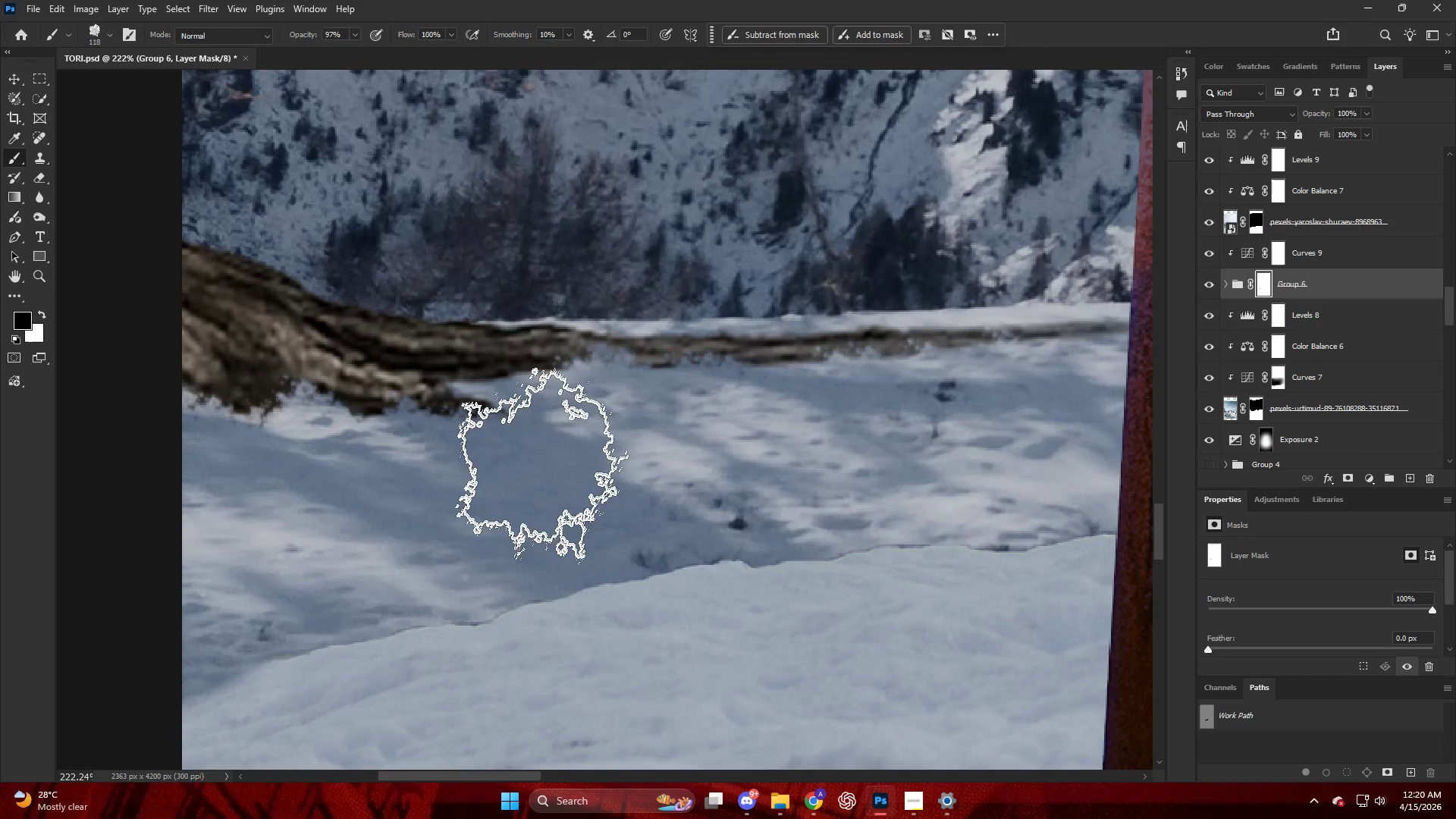 
left_click_drag(start_coordinate=[537, 472], to_coordinate=[541, 482])
 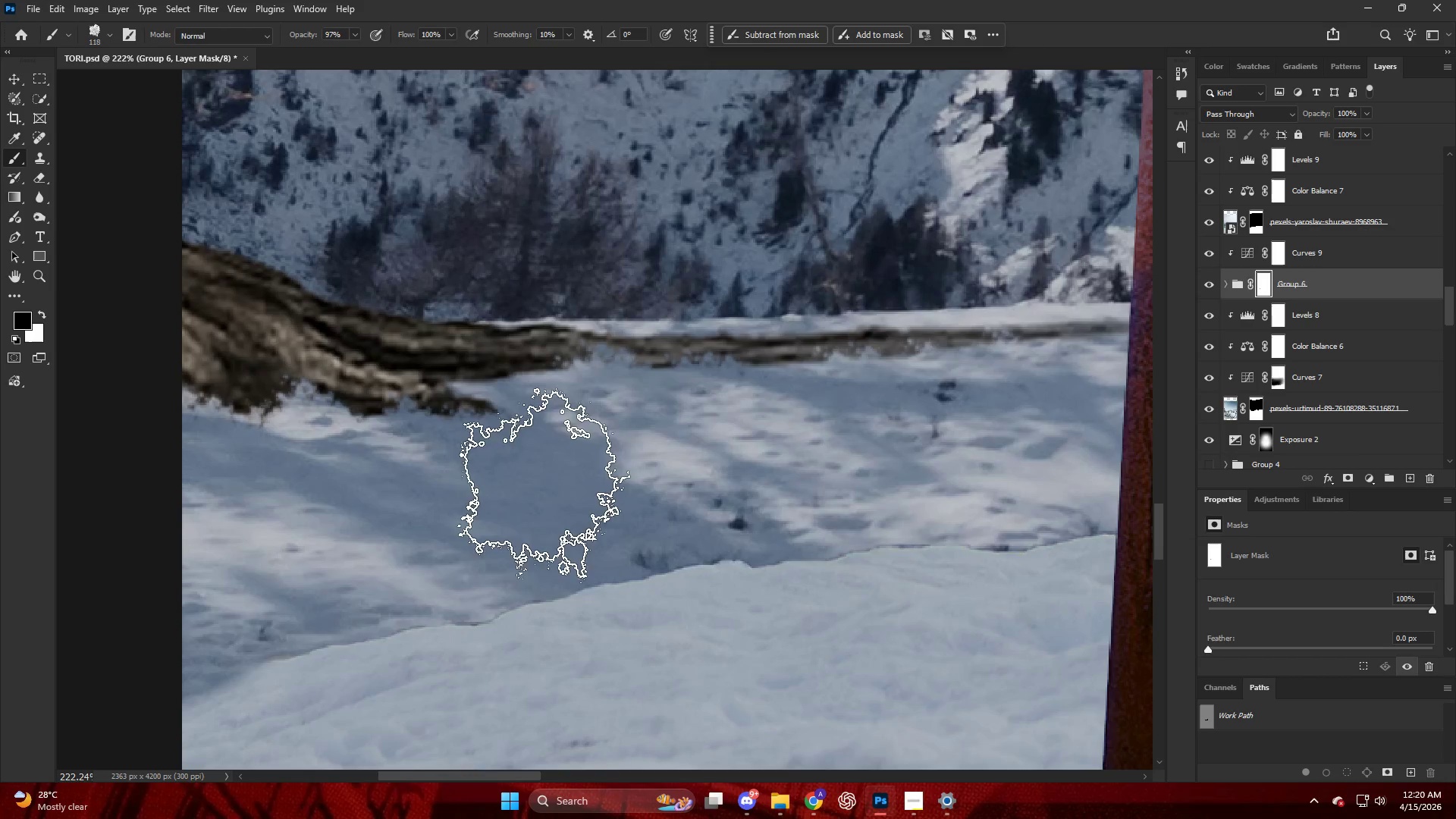 
left_click_drag(start_coordinate=[524, 488], to_coordinate=[492, 491])
 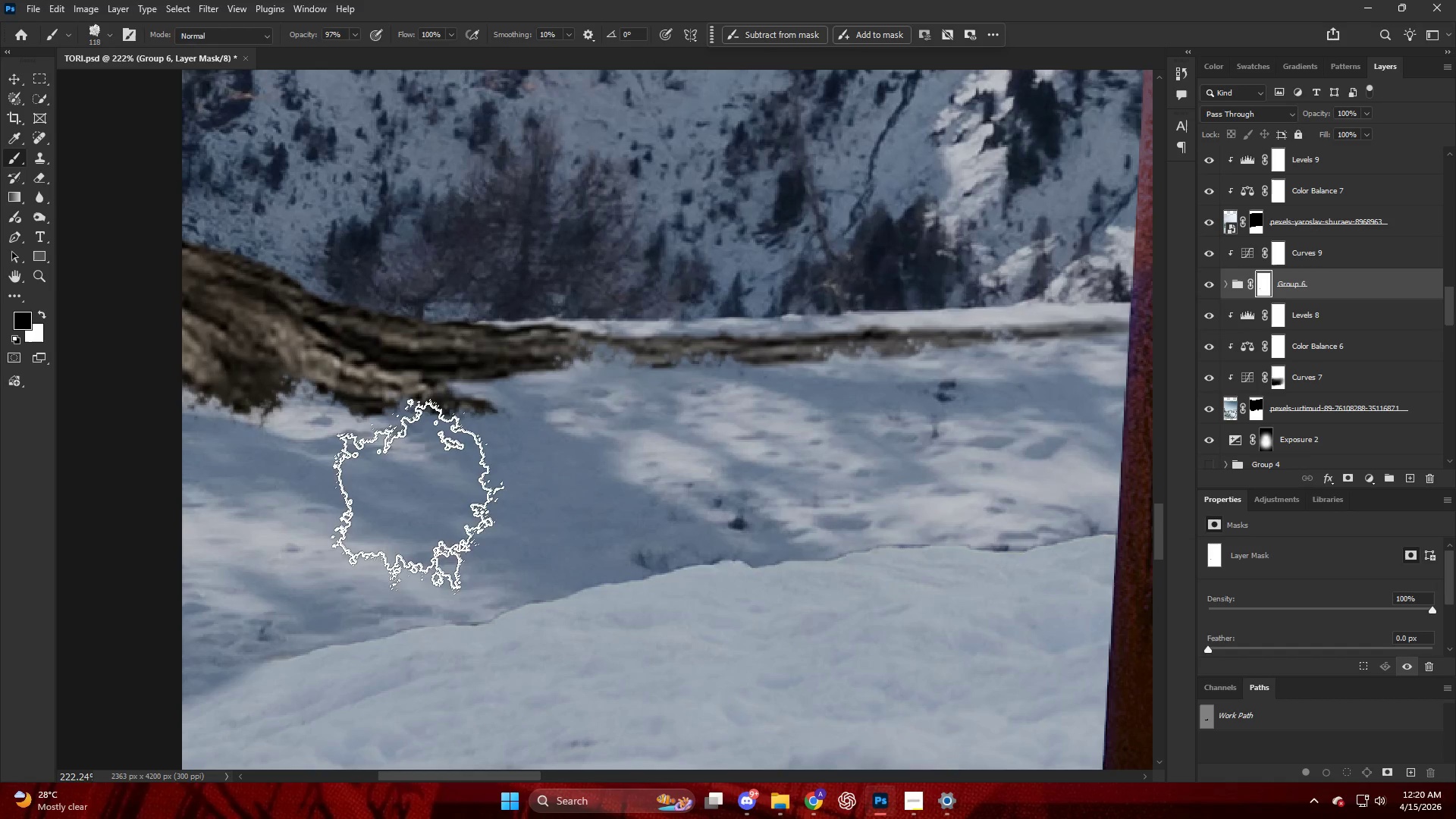 
left_click_drag(start_coordinate=[414, 496], to_coordinate=[404, 516])
 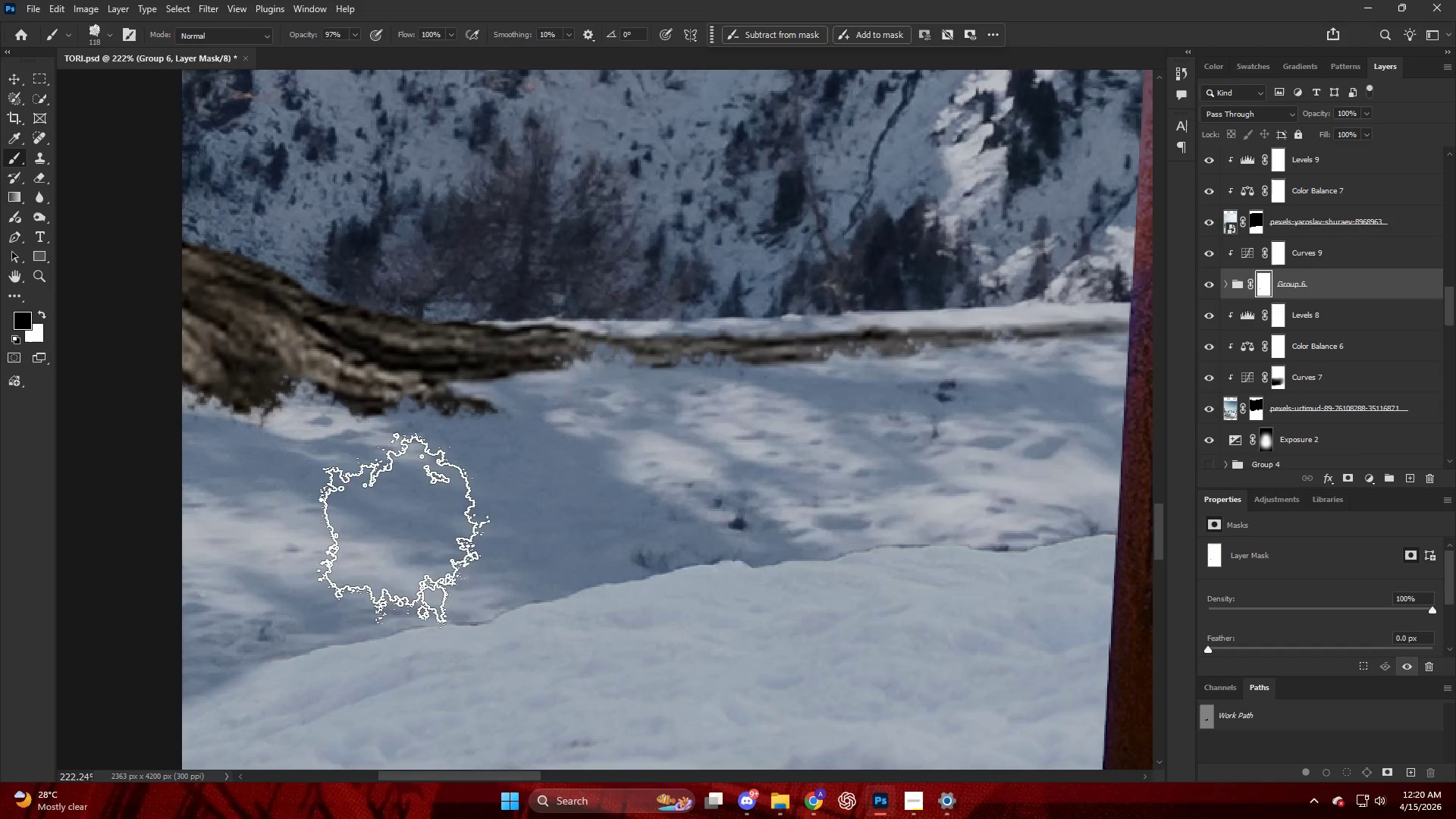 
hold_key(key=AltLeft, duration=0.58)
 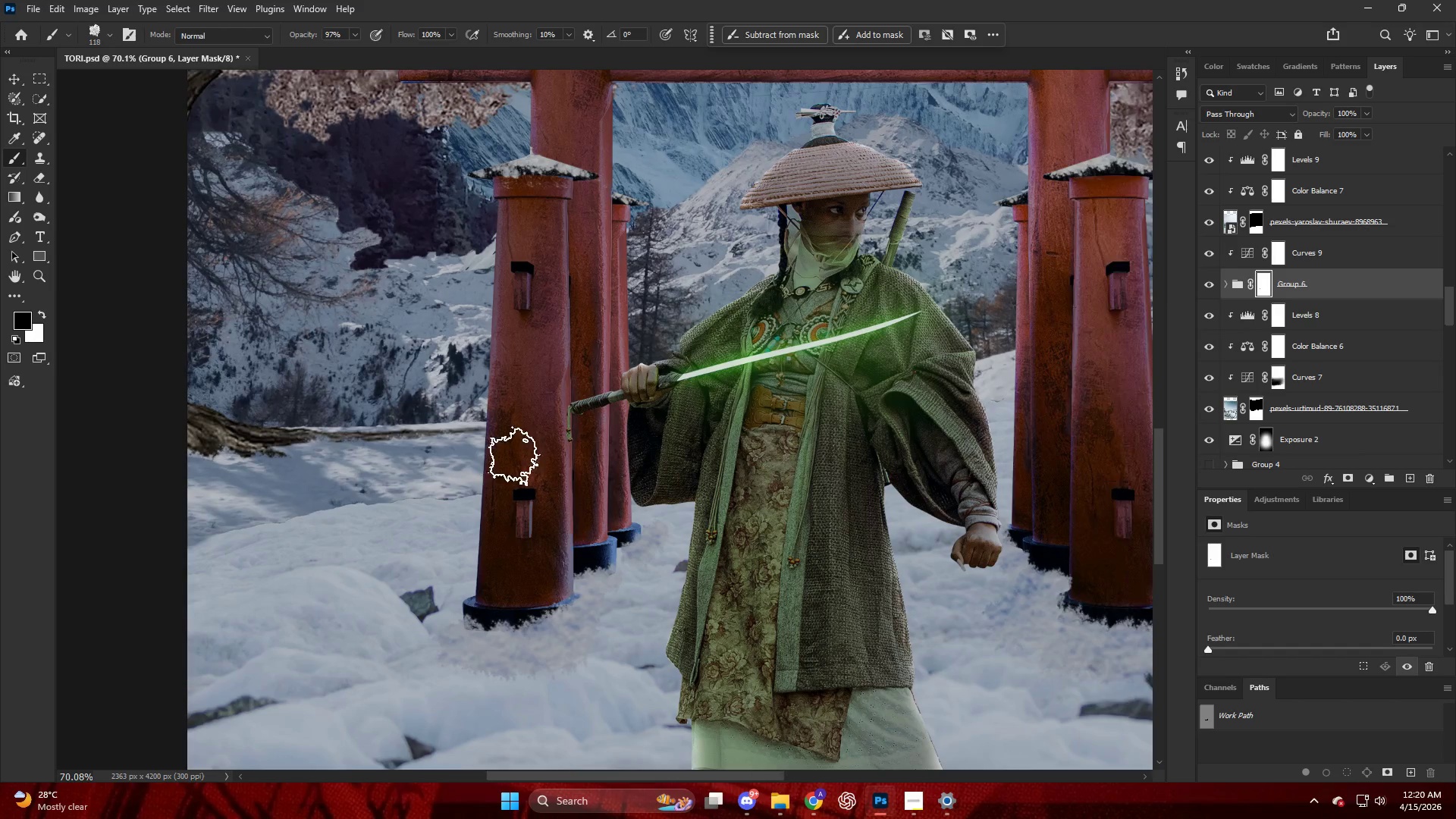 
hold_key(key=ControlLeft, duration=0.36)
 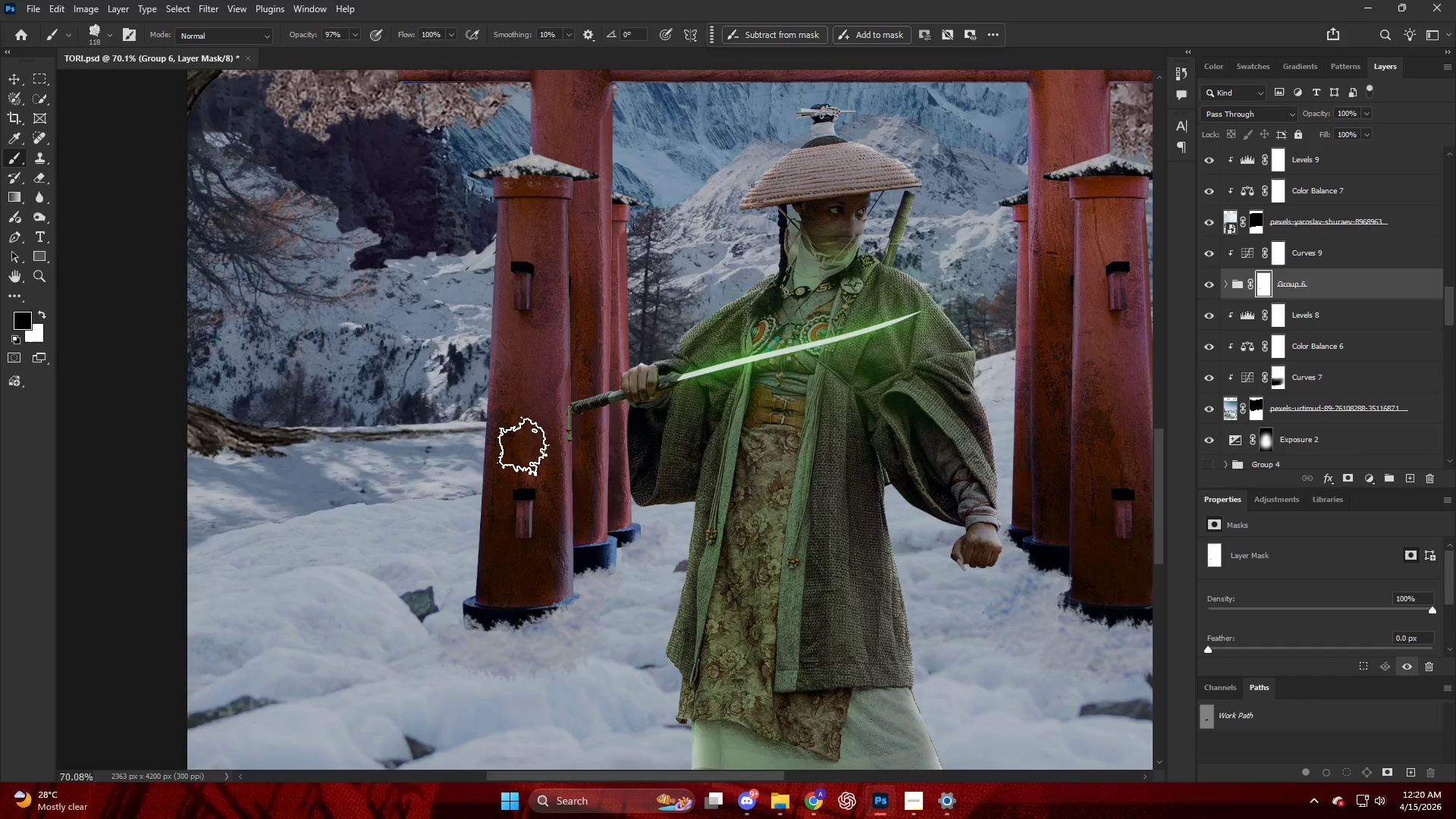 
key(Alt+AltLeft)
 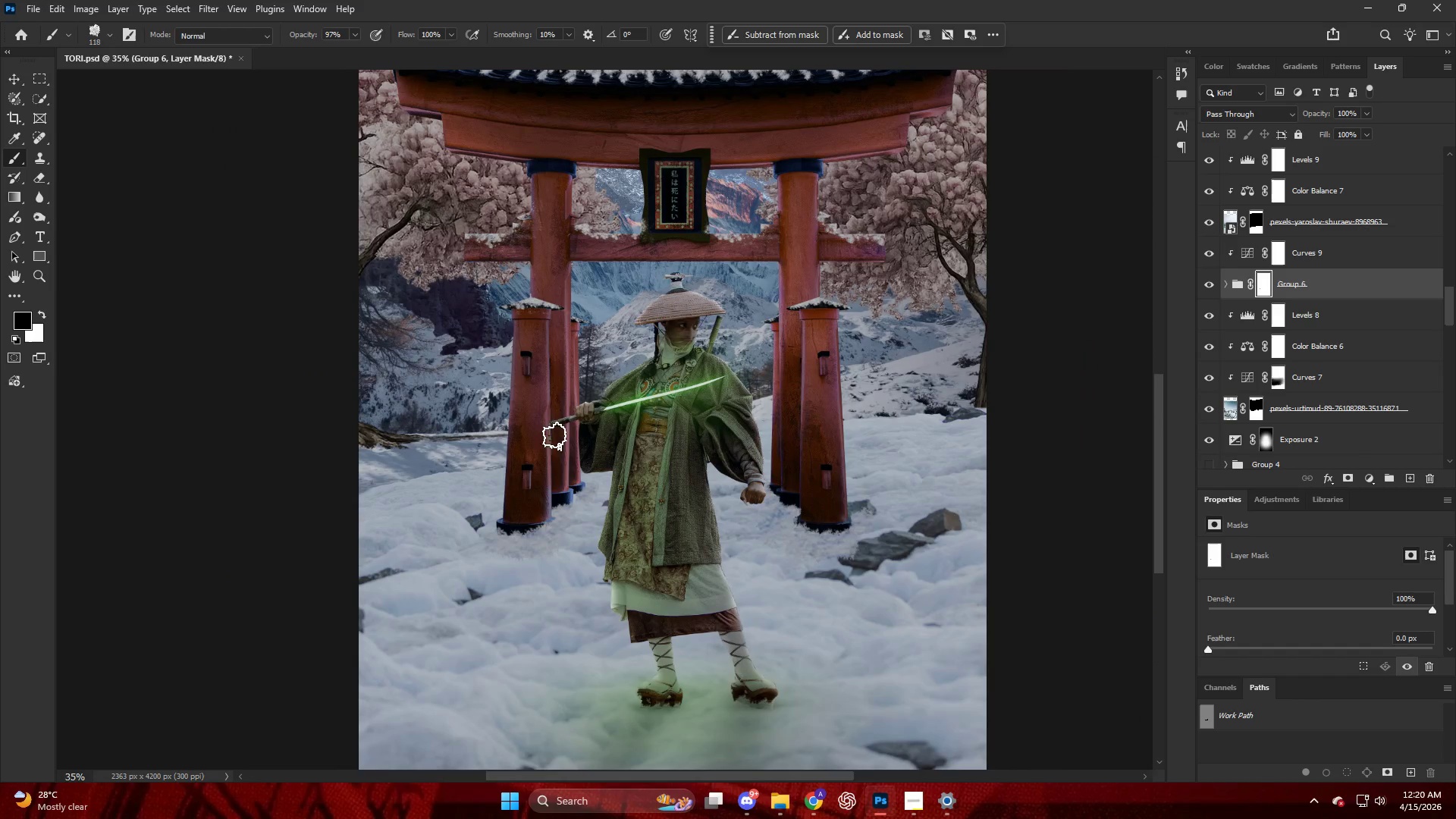 
key(Control+ControlLeft)
 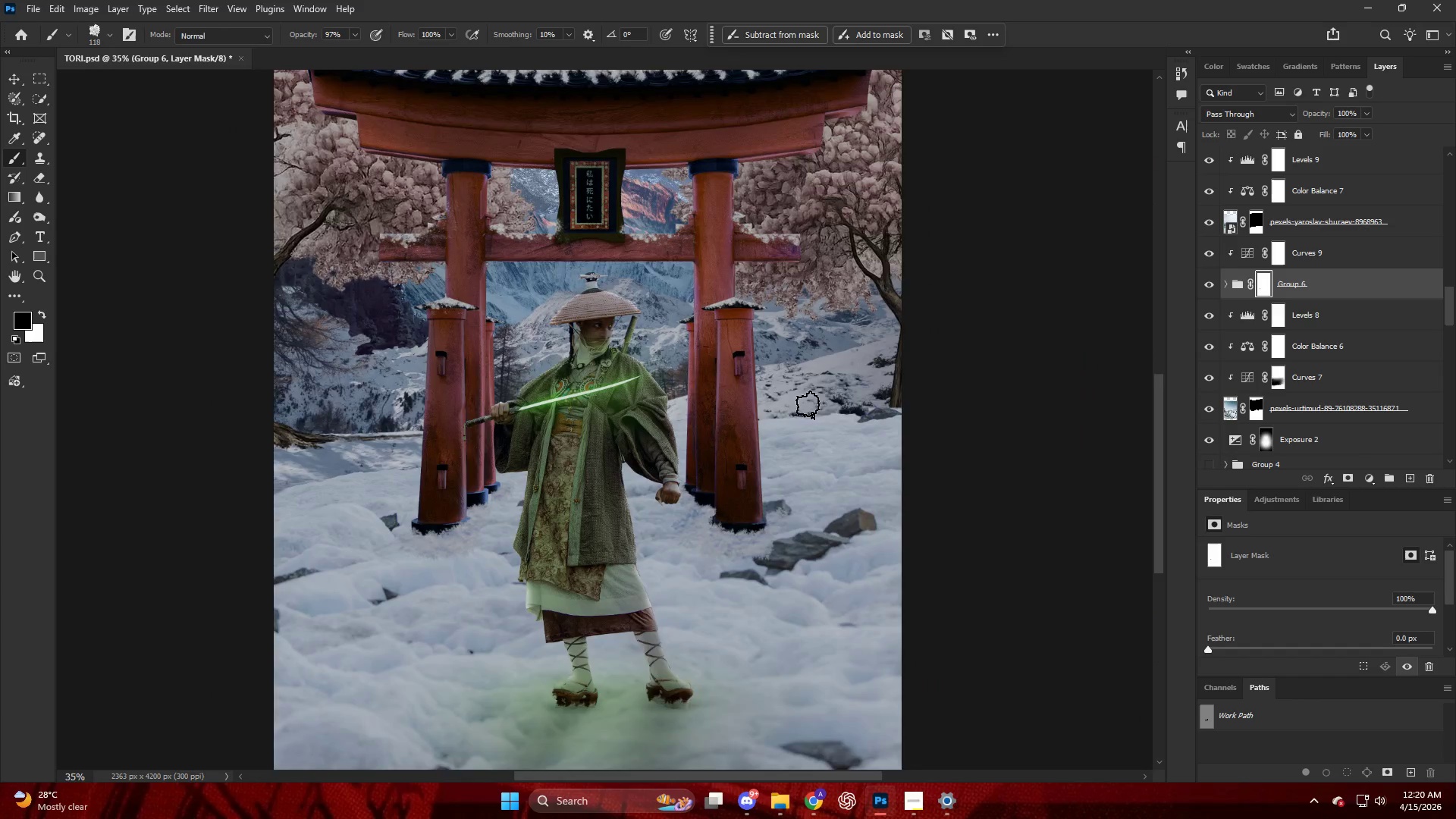 
hold_key(key=AltLeft, duration=0.55)
 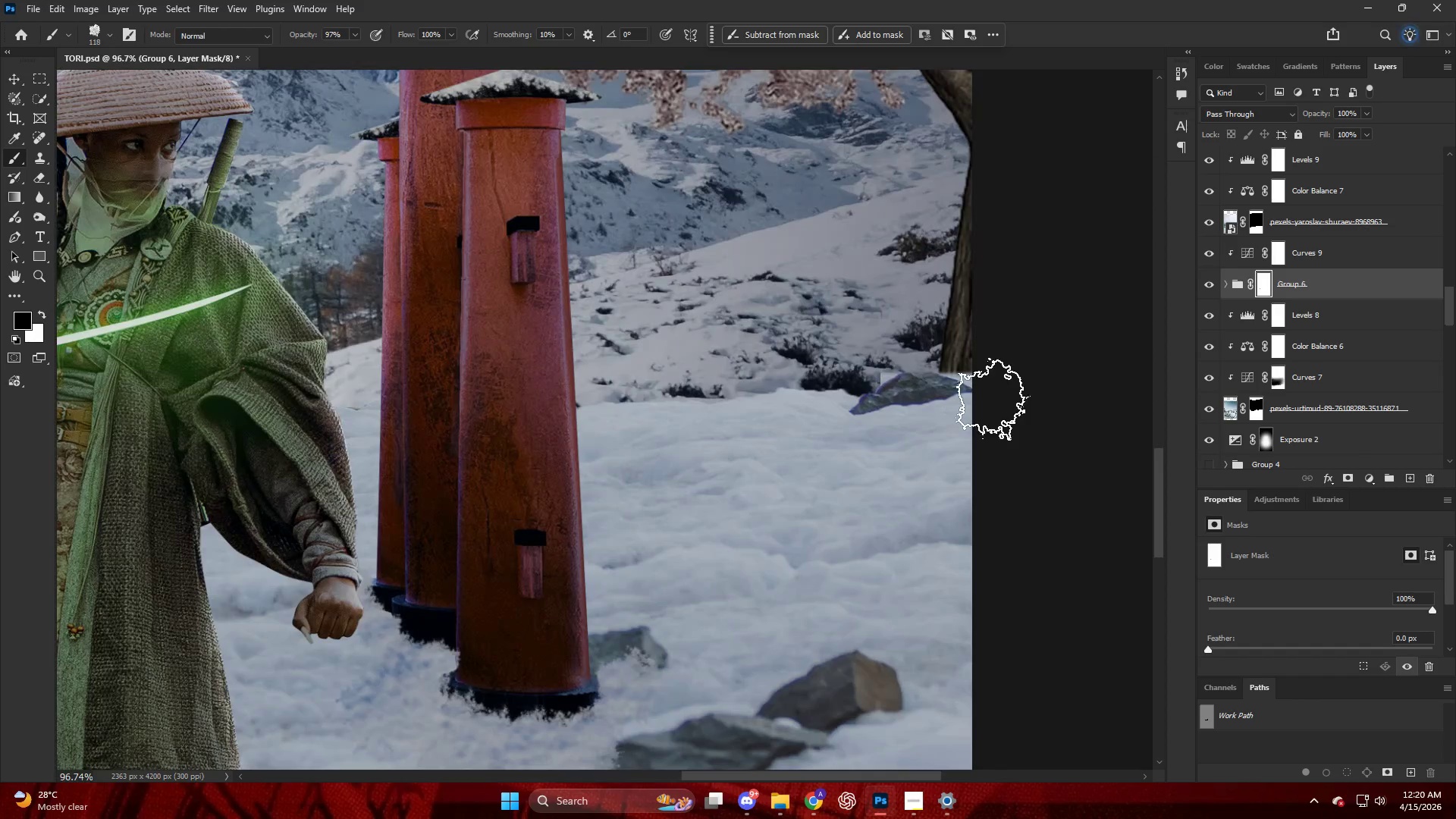 
left_click_drag(start_coordinate=[992, 399], to_coordinate=[994, 381])
 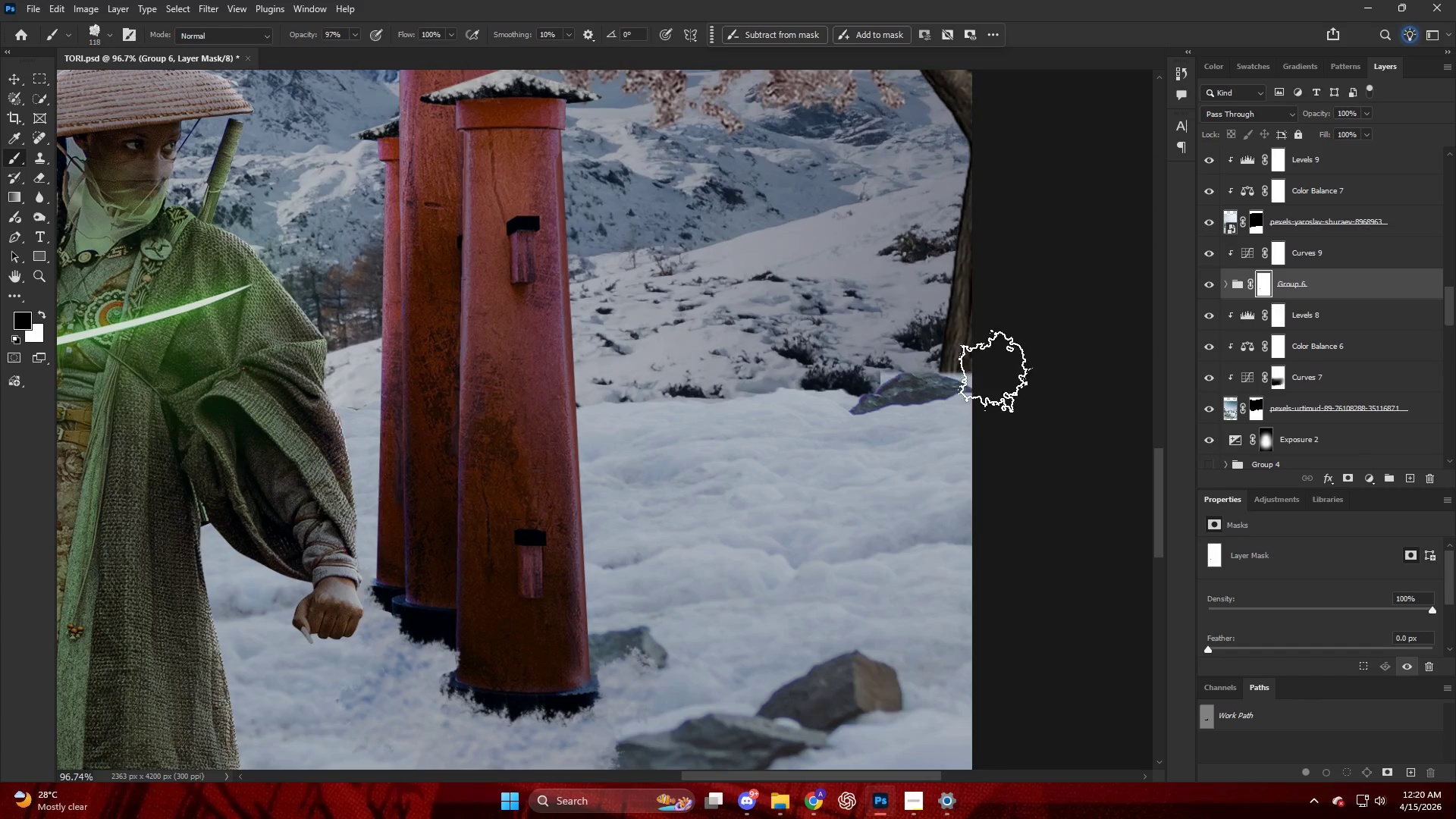 
scroll: coordinate [940, 428], scroll_direction: down, amount: 32.0
 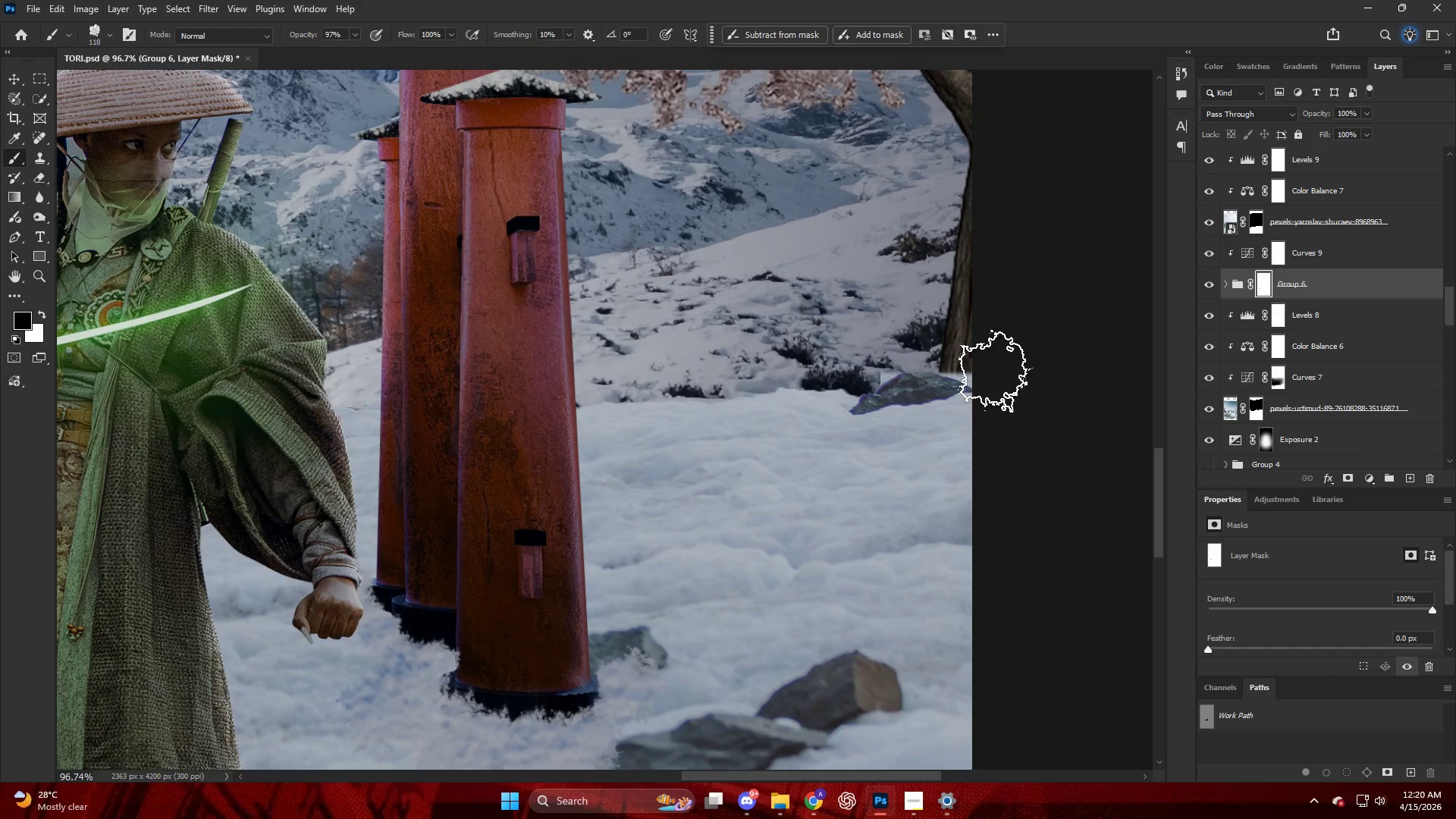 
left_click_drag(start_coordinate=[995, 369], to_coordinate=[978, 395])
 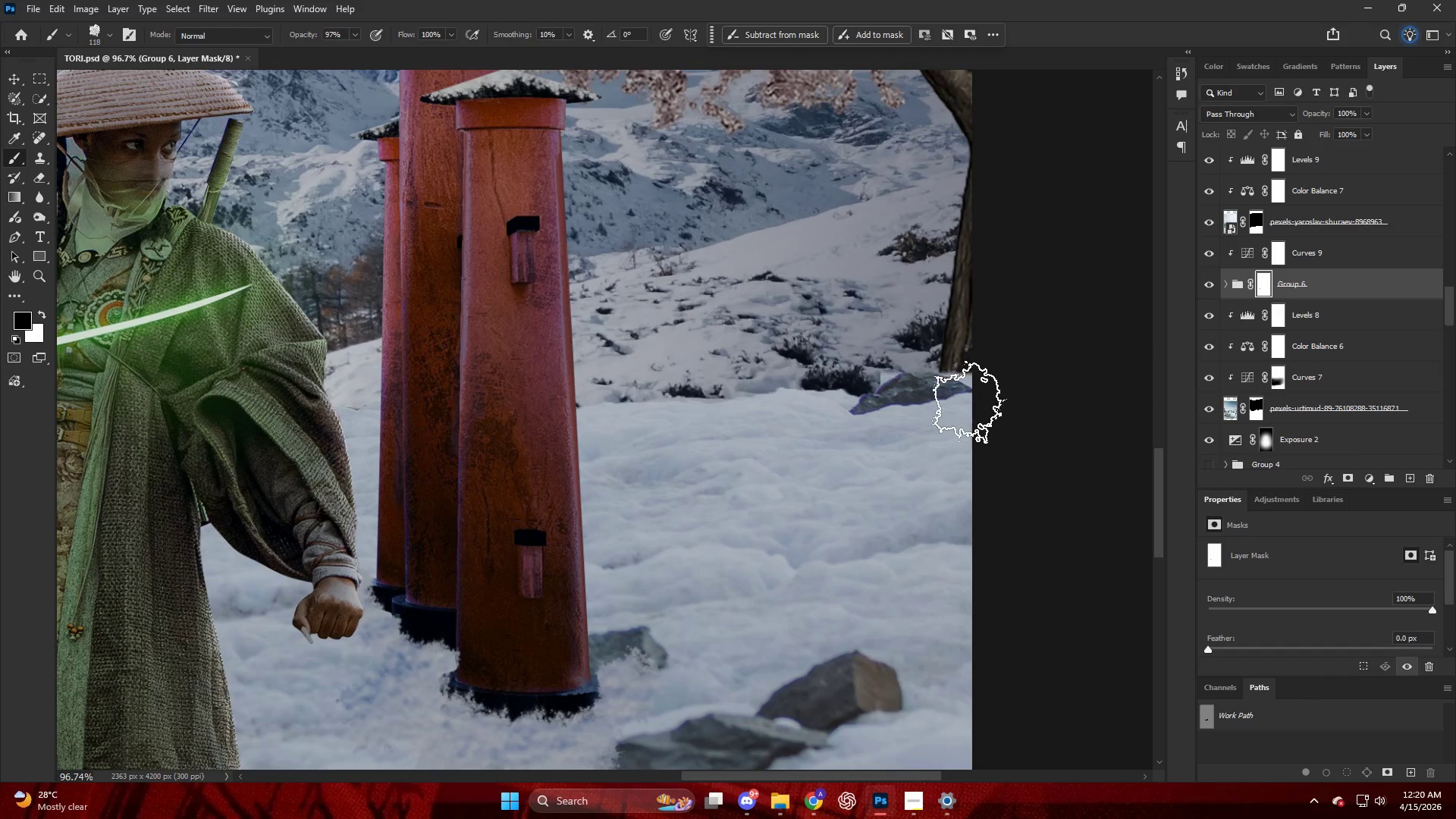 
left_click_drag(start_coordinate=[966, 403], to_coordinate=[959, 409])
 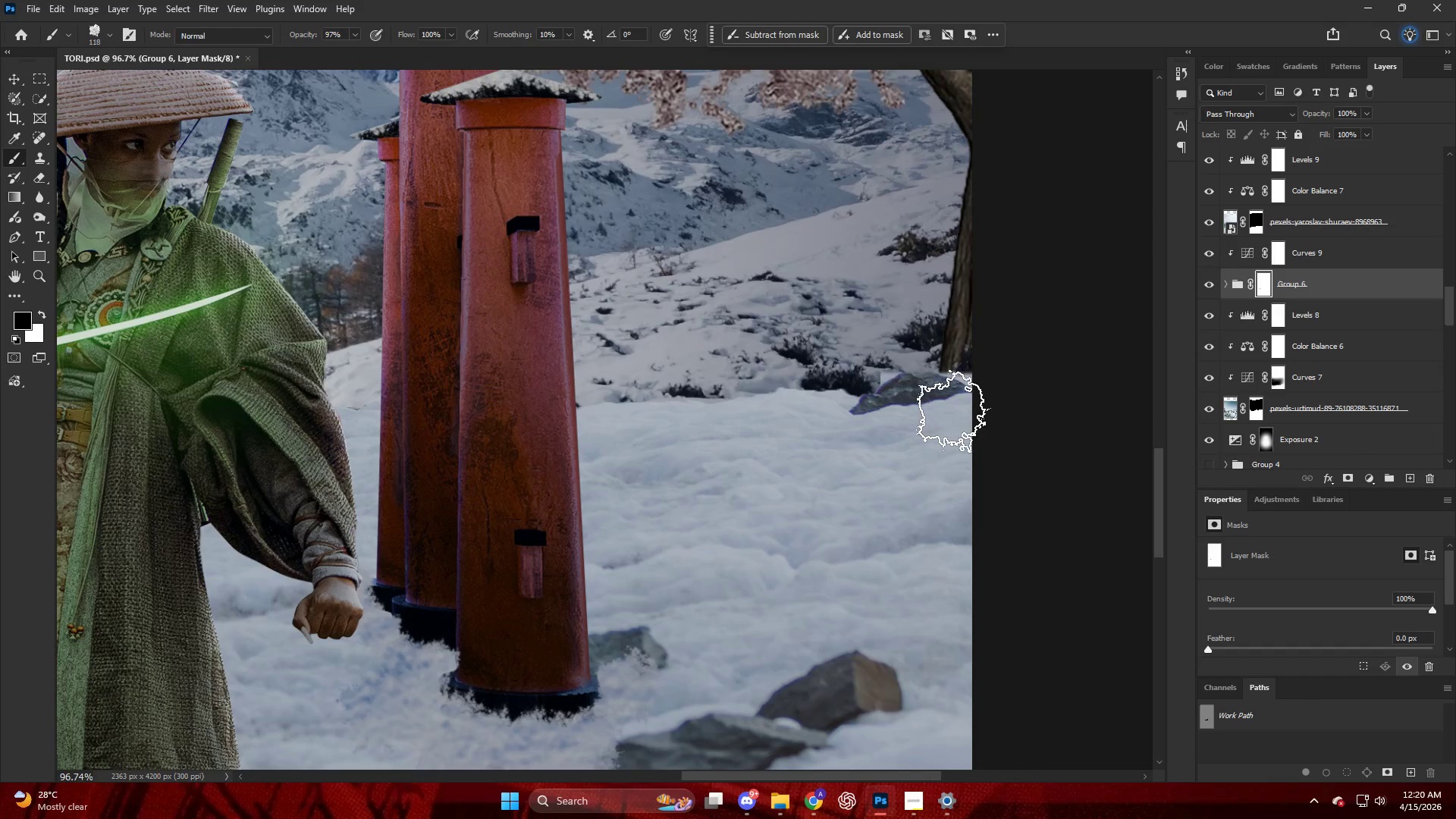 
left_click_drag(start_coordinate=[951, 414], to_coordinate=[949, 419])
 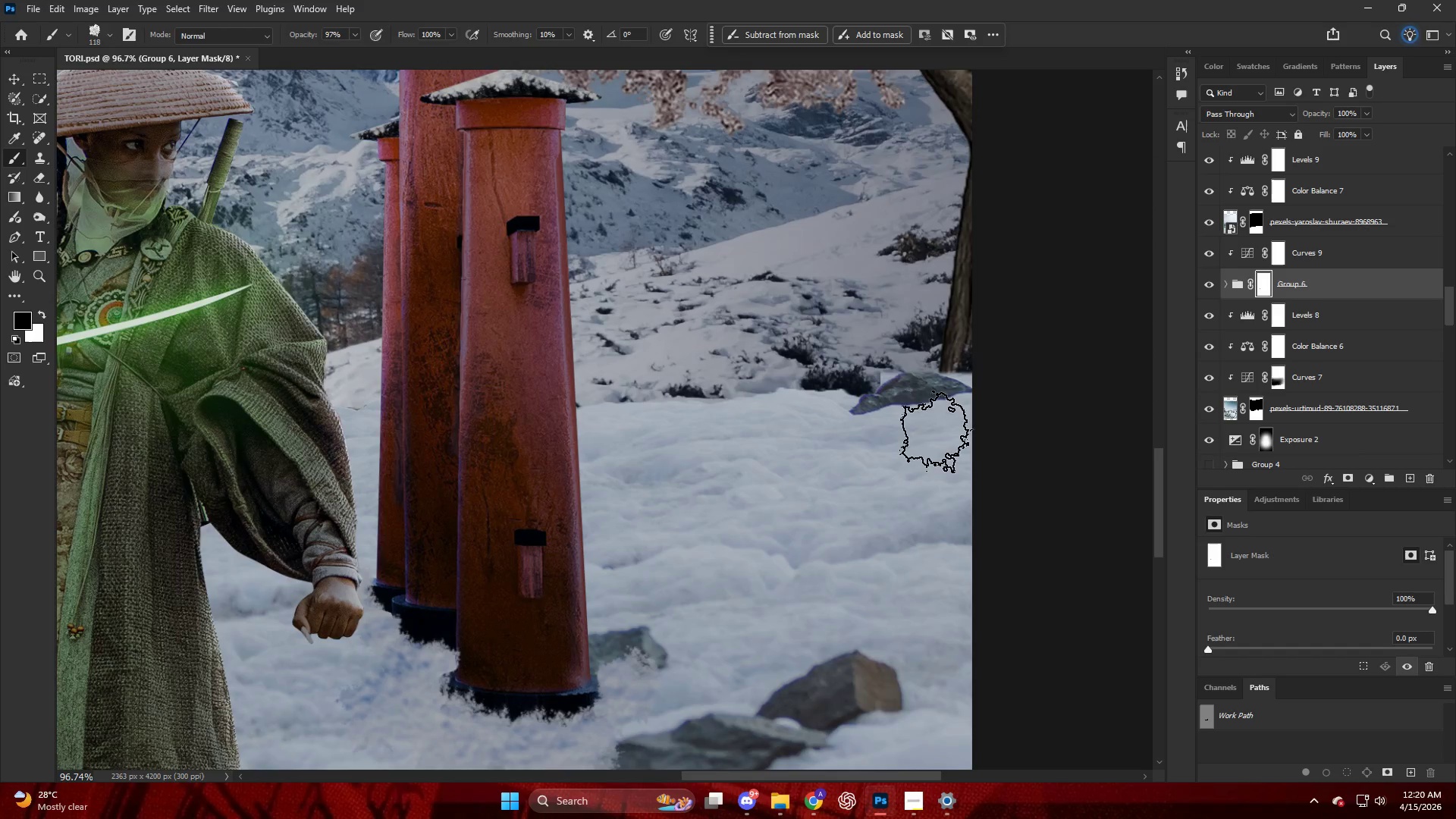 
hold_key(key=AltLeft, duration=0.61)
 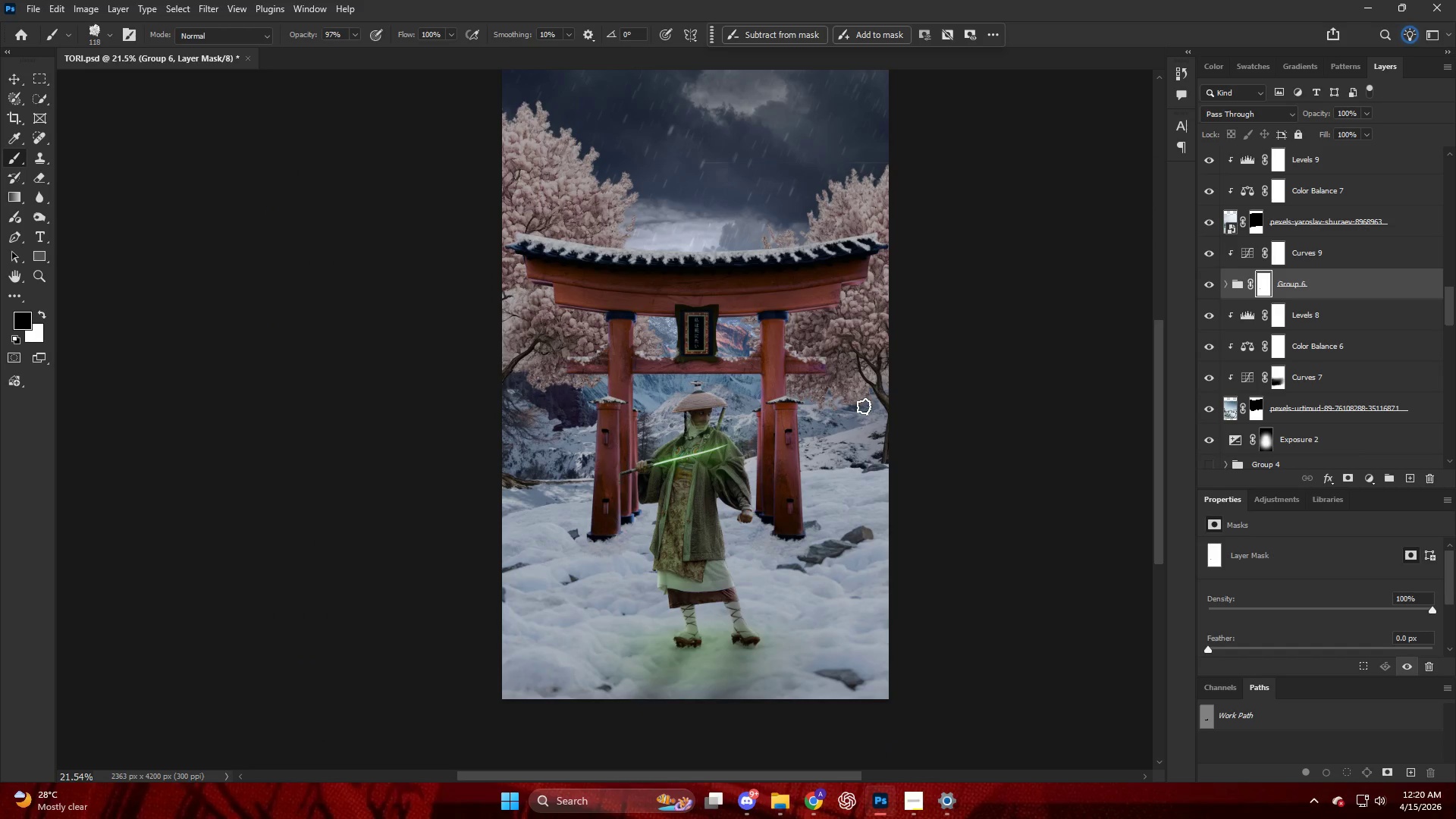 
key(Alt+AltLeft)
 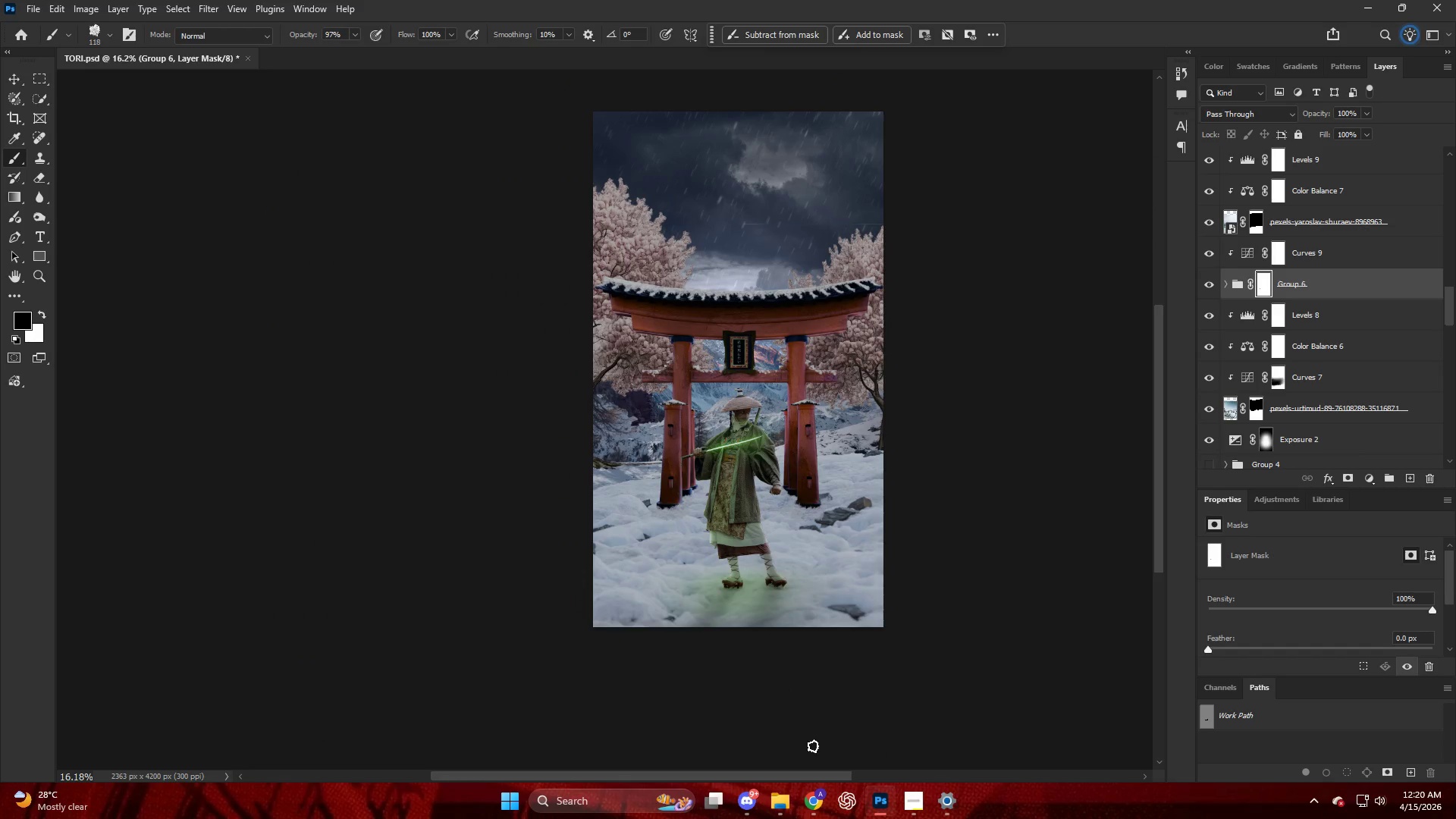 
scroll: coordinate [871, 409], scroll_direction: down, amount: 15.0
 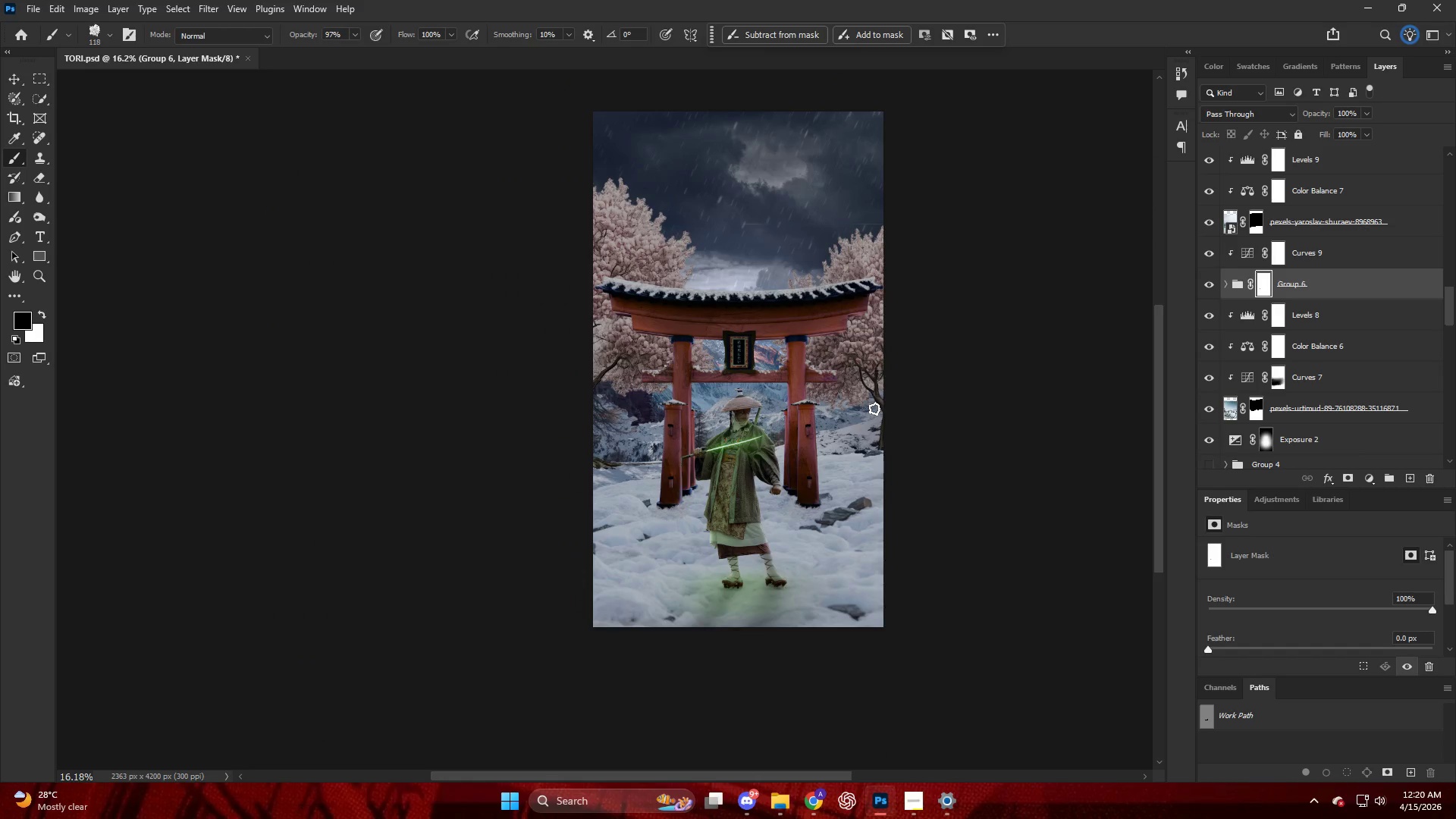 
left_click([818, 803])
 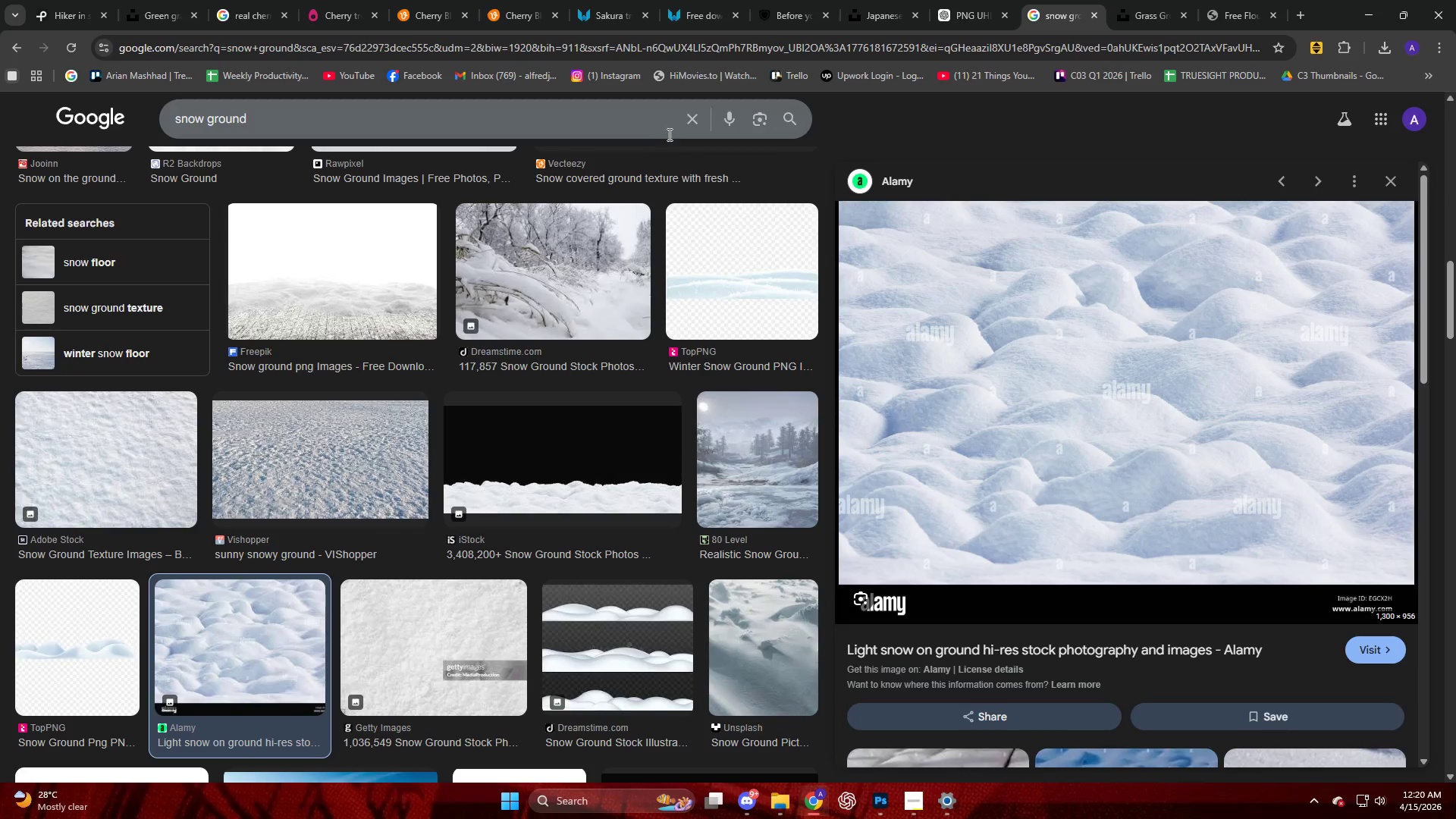 
left_click([690, 125])
 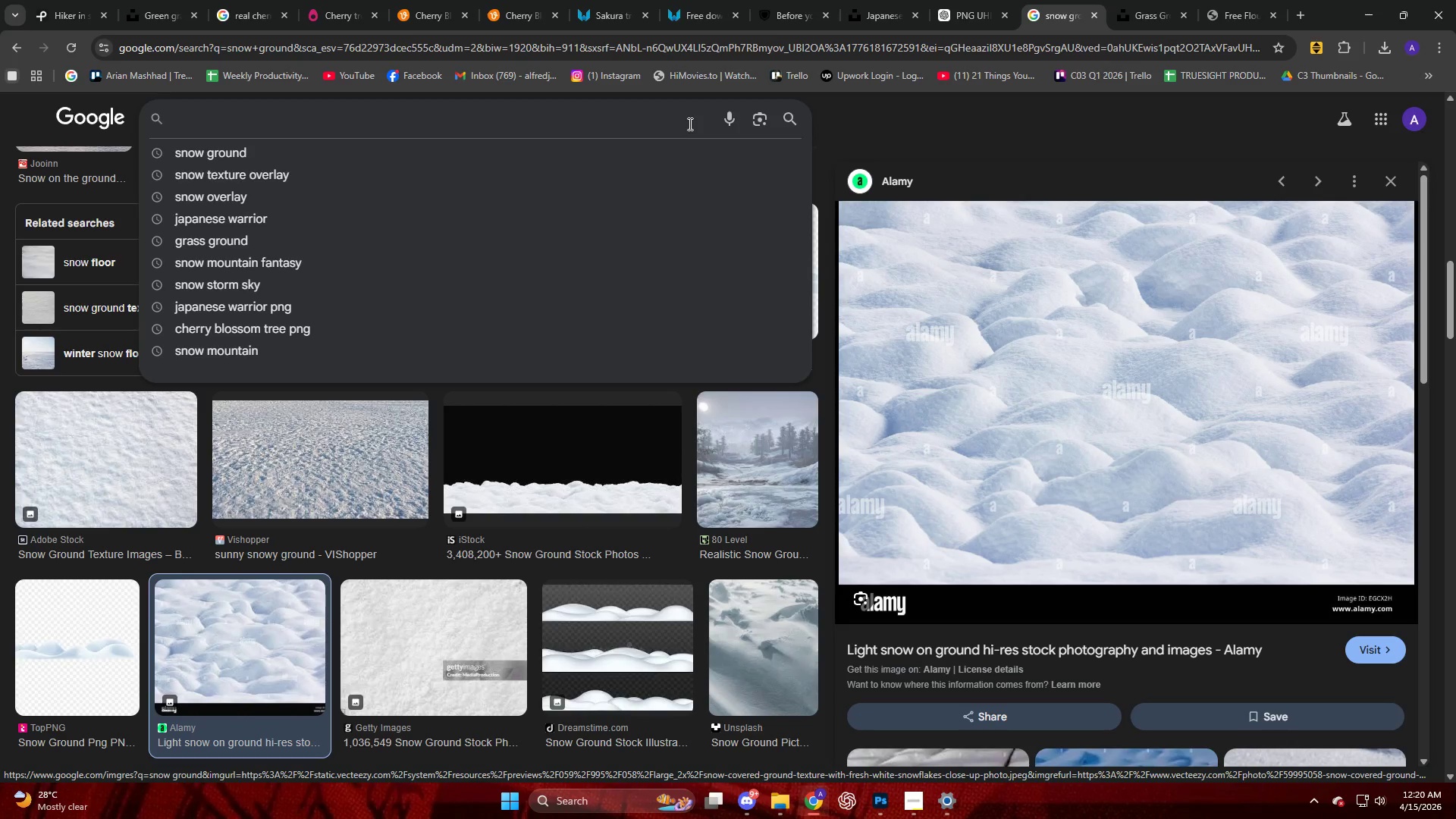 
type(ch)